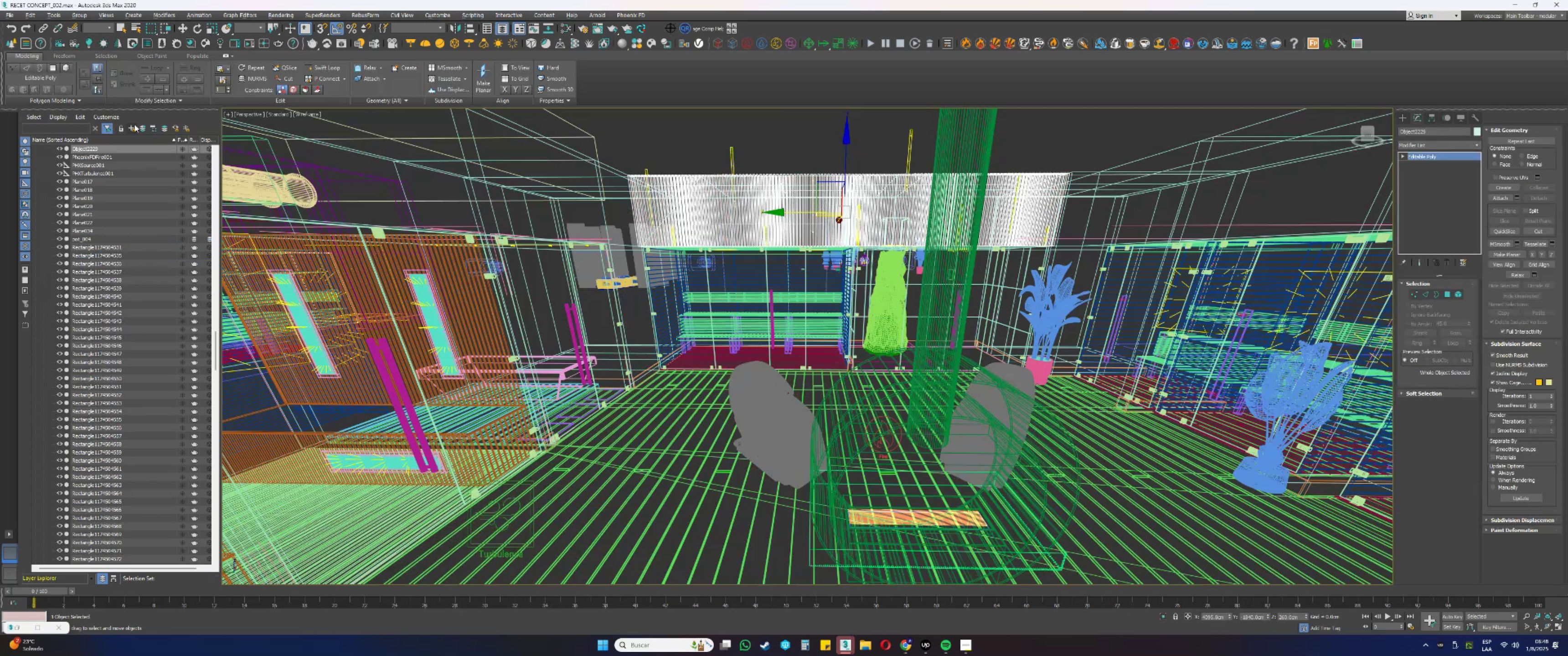 
left_click([142, 124])
 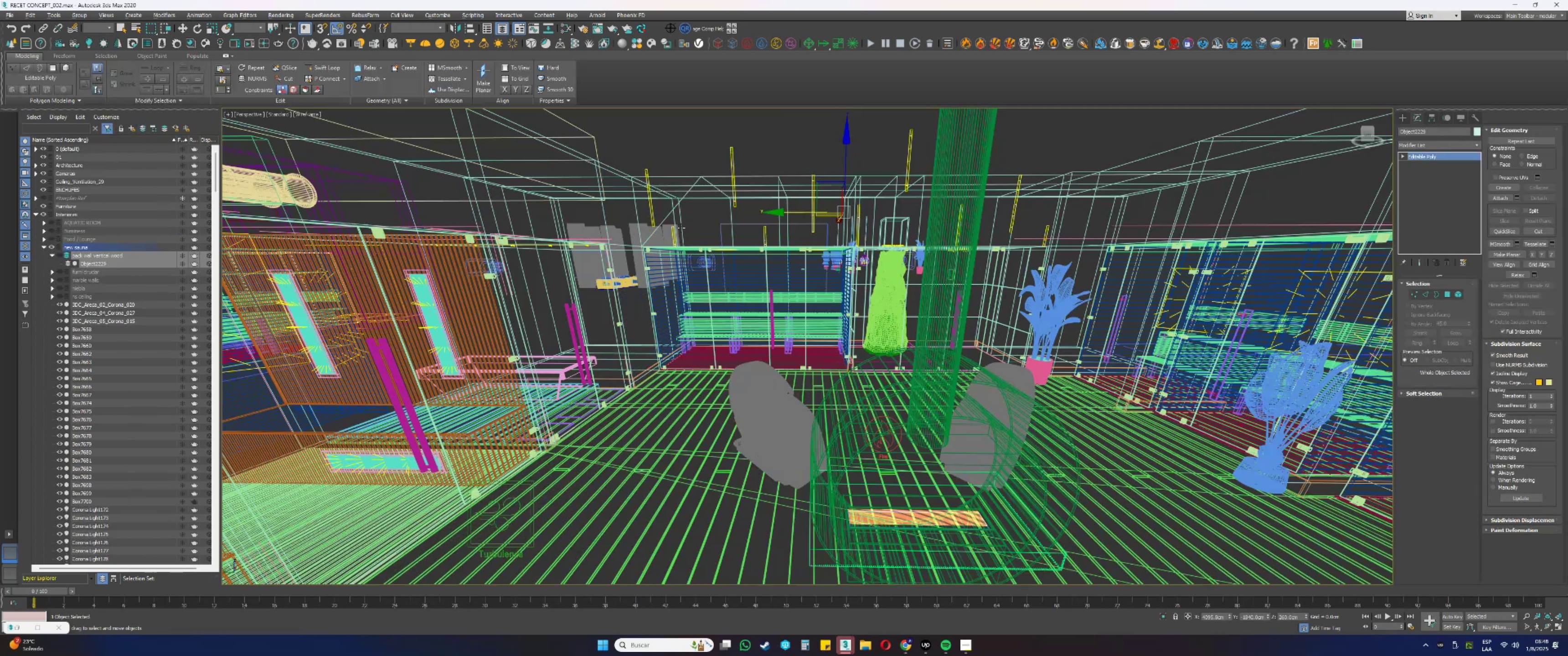 
scroll: coordinate [680, 226], scroll_direction: up, amount: 1.0
 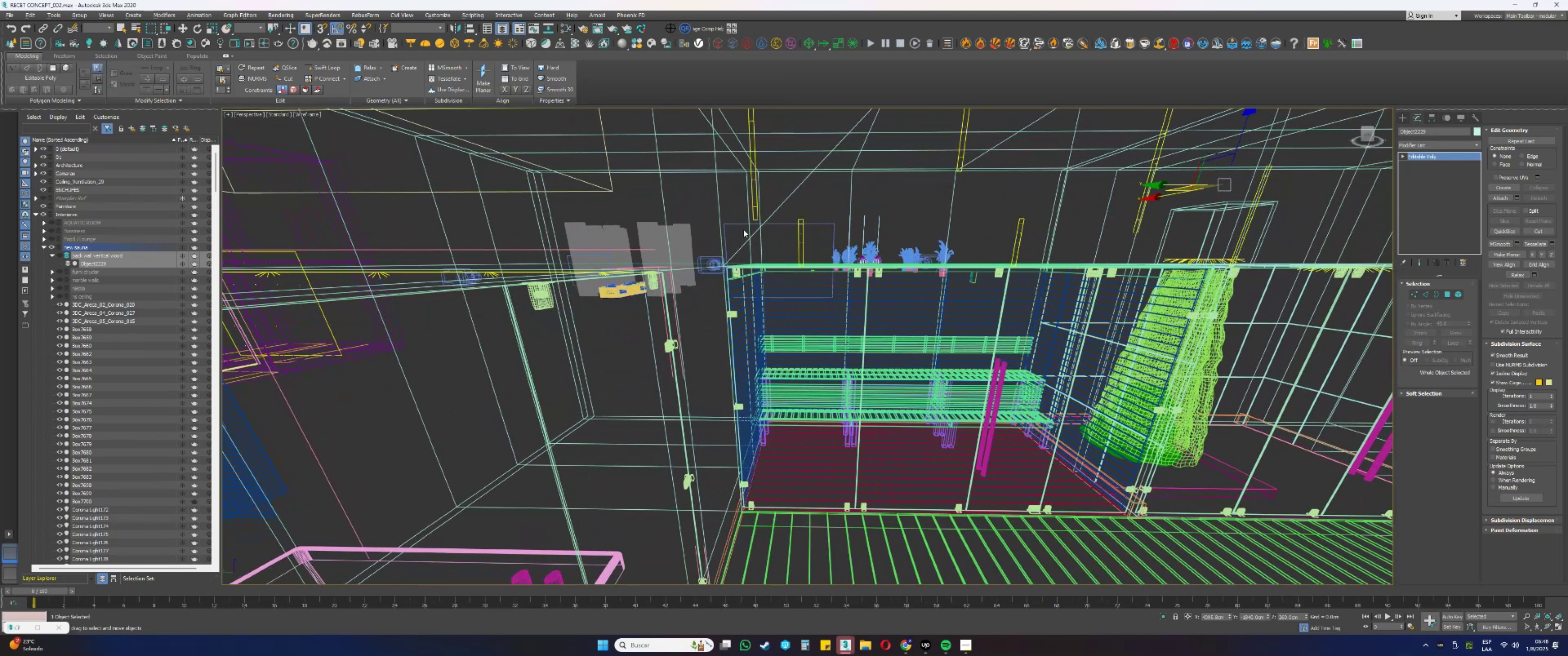 
left_click_drag(start_coordinate=[808, 244], to_coordinate=[792, 242])
 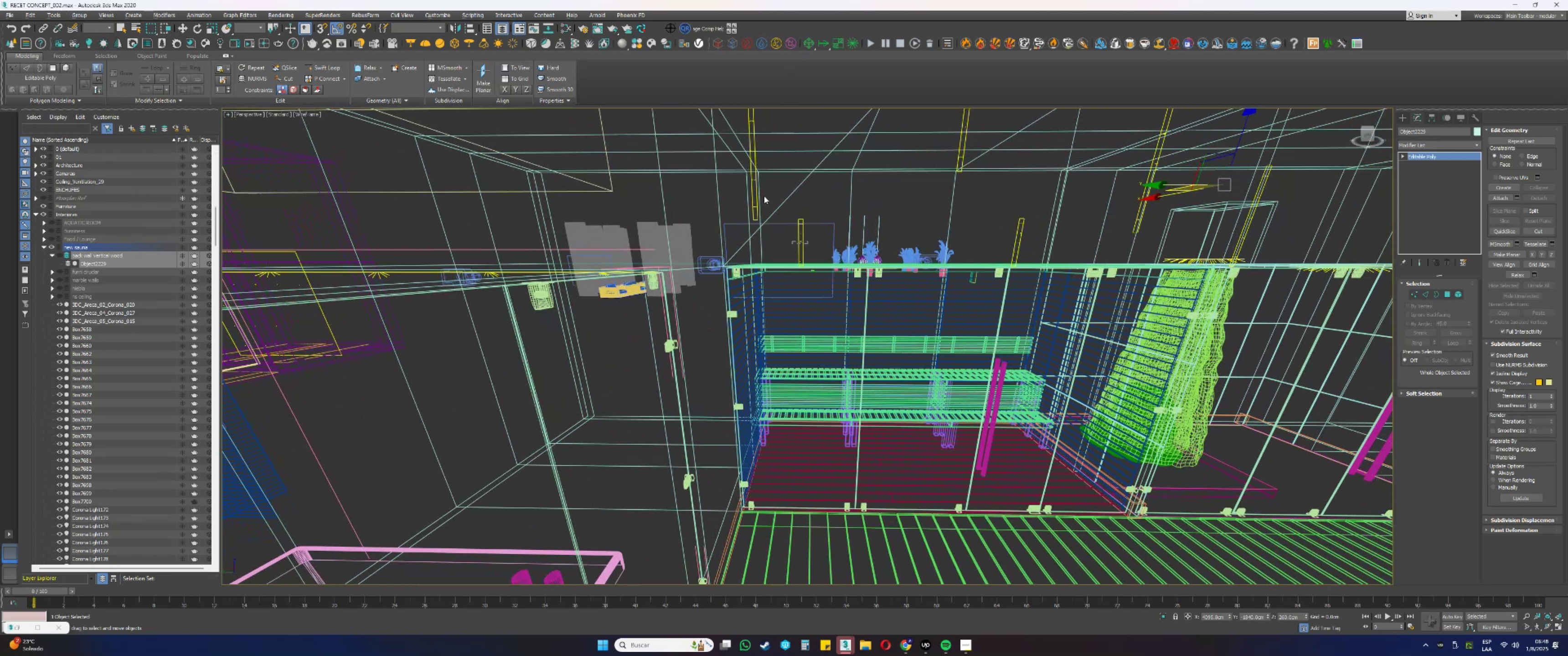 
hold_key(key=ControlLeft, duration=1.04)
left_click([755, 190])
 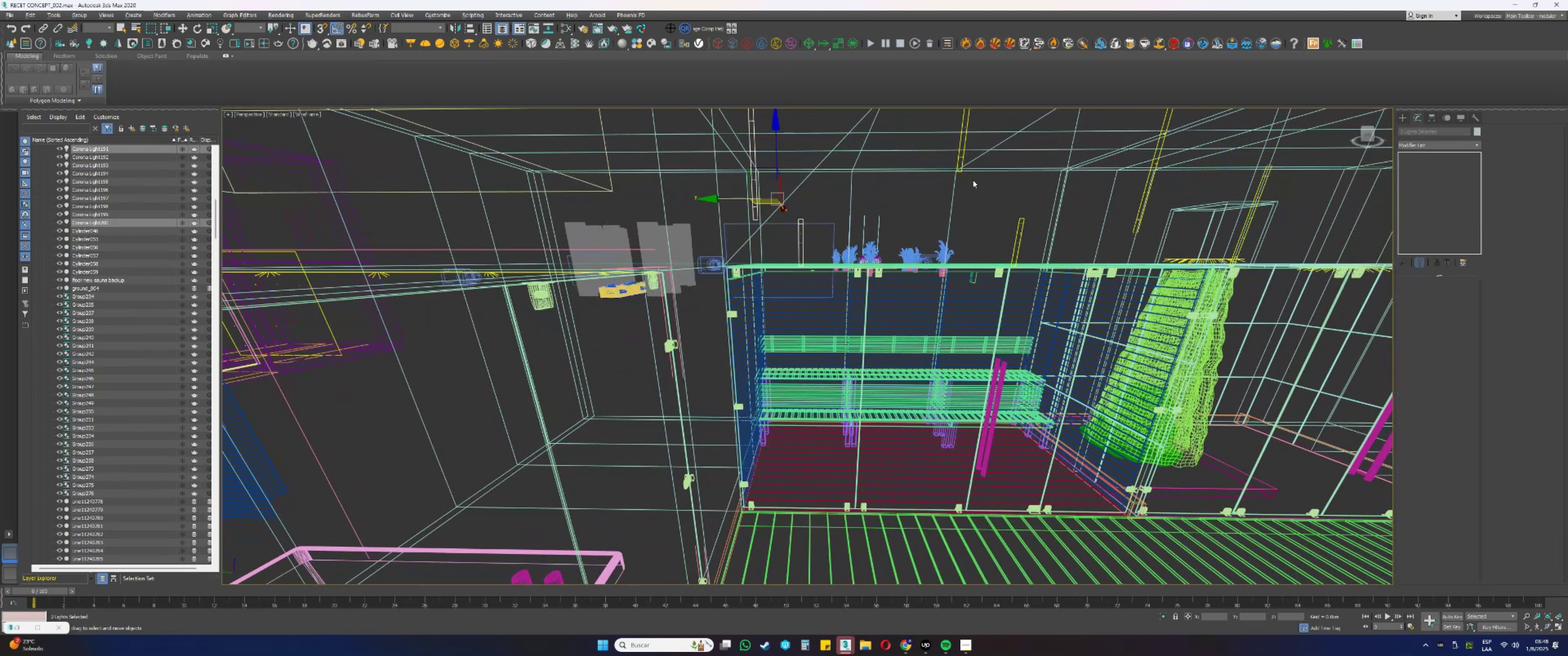 
hold_key(key=ControlLeft, duration=0.9)
left_click_drag(start_coordinate=[973, 141], to_coordinate=[966, 141])
 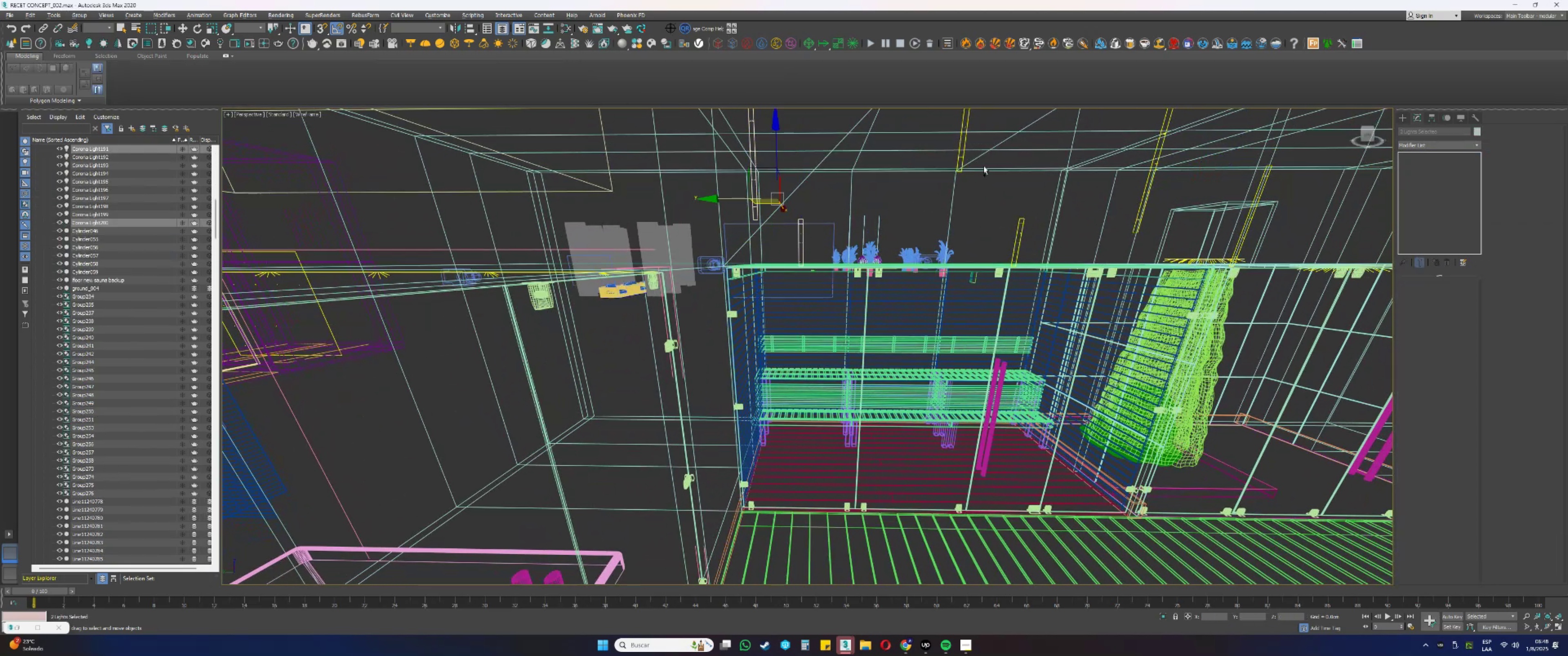 
hold_key(key=ControlLeft, duration=0.53)
left_click_drag(start_coordinate=[967, 144], to_coordinate=[959, 141])
 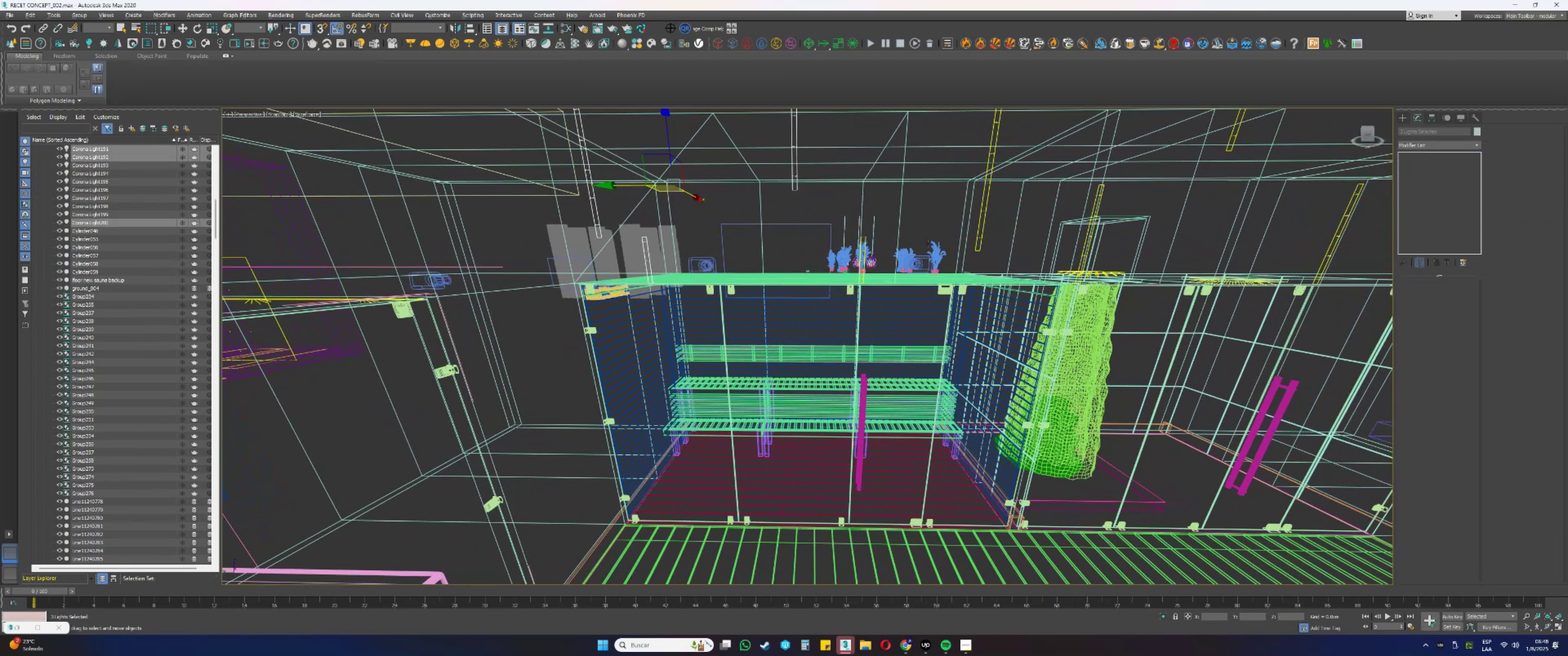 
hold_key(key=ControlLeft, duration=1.44)
left_click_drag(start_coordinate=[935, 202], to_coordinate=[921, 193])
 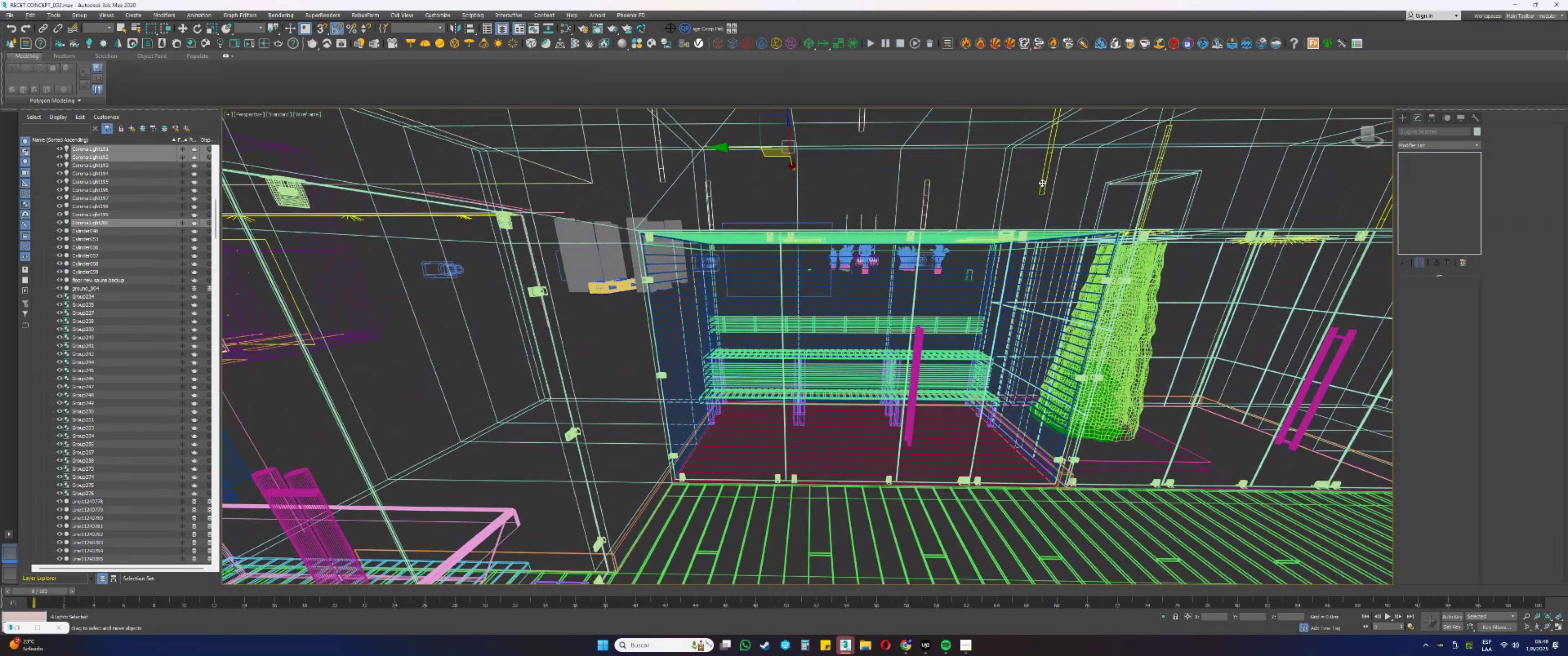 
left_click_drag(start_coordinate=[1044, 201], to_coordinate=[1035, 190])
 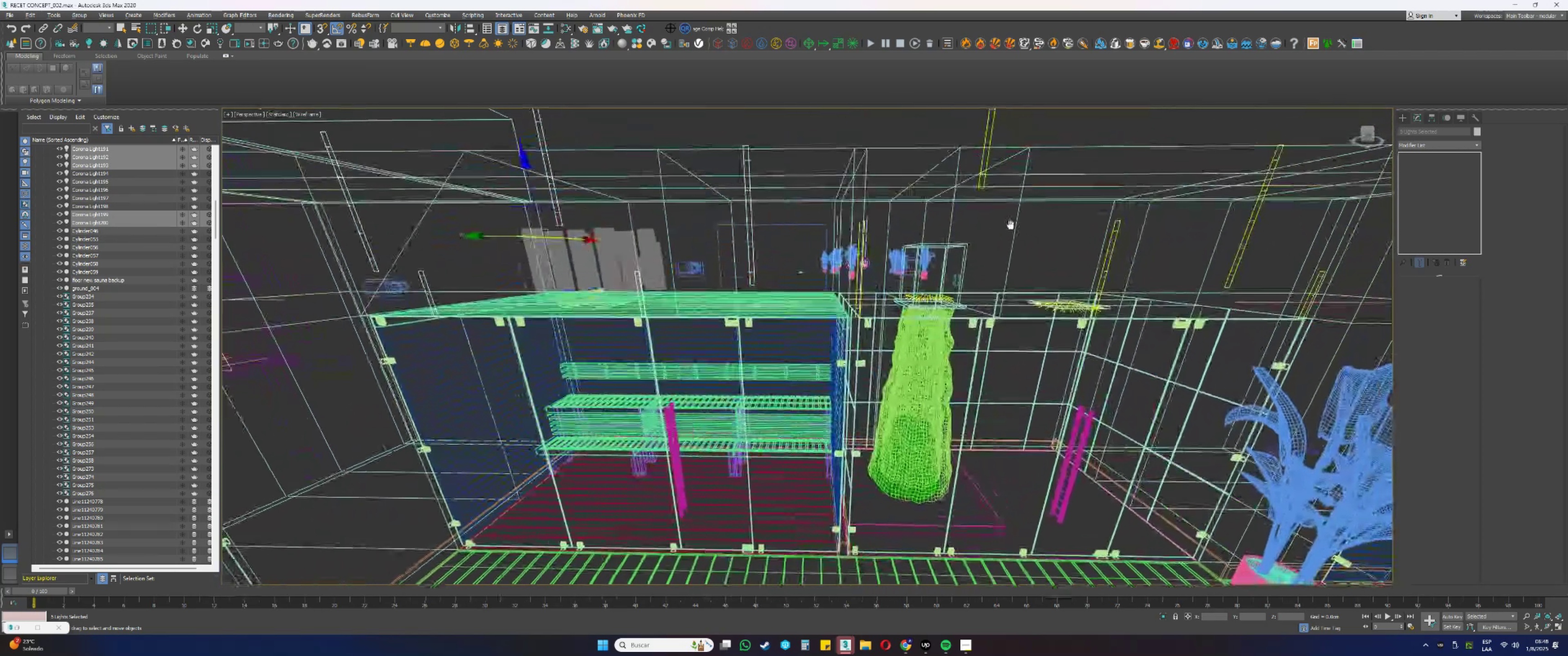 
hold_key(key=ControlLeft, duration=1.54)
left_click([859, 221])
 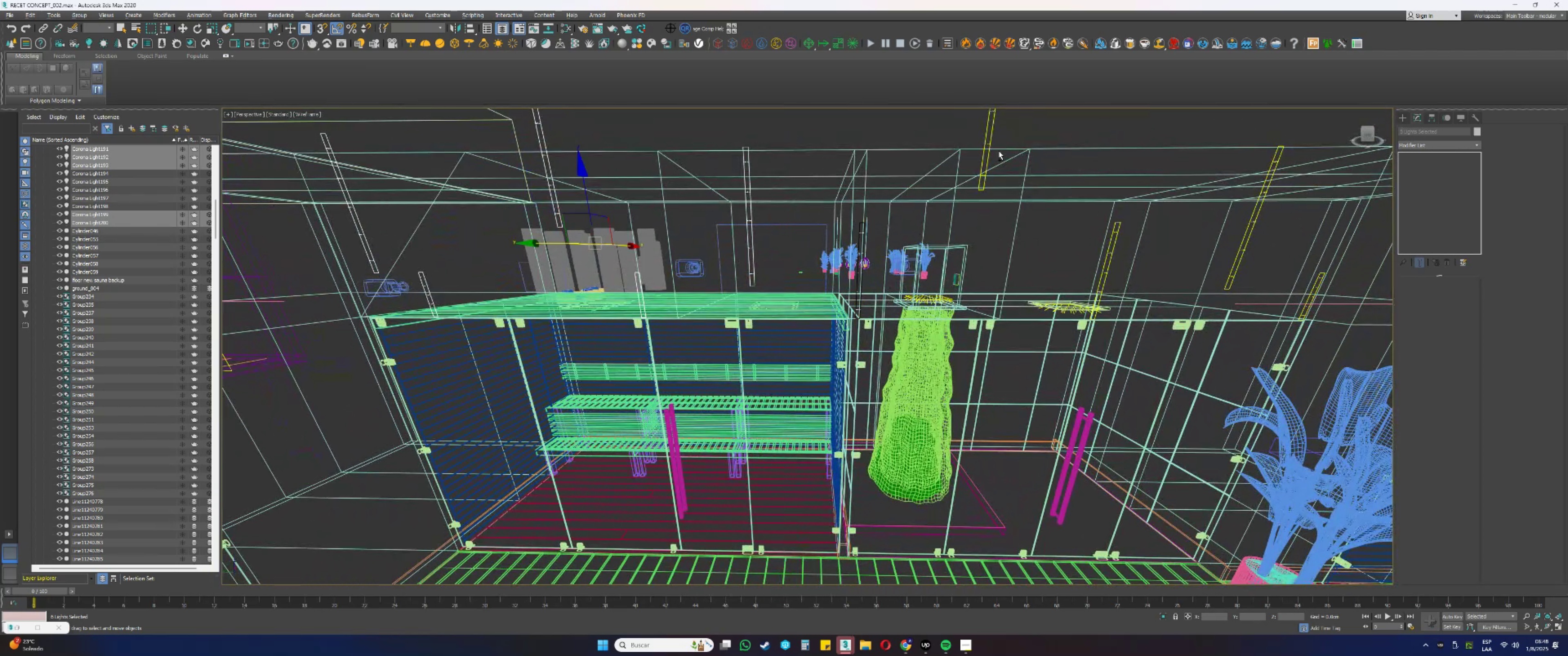 
left_click_drag(start_coordinate=[1006, 134], to_coordinate=[981, 133])
 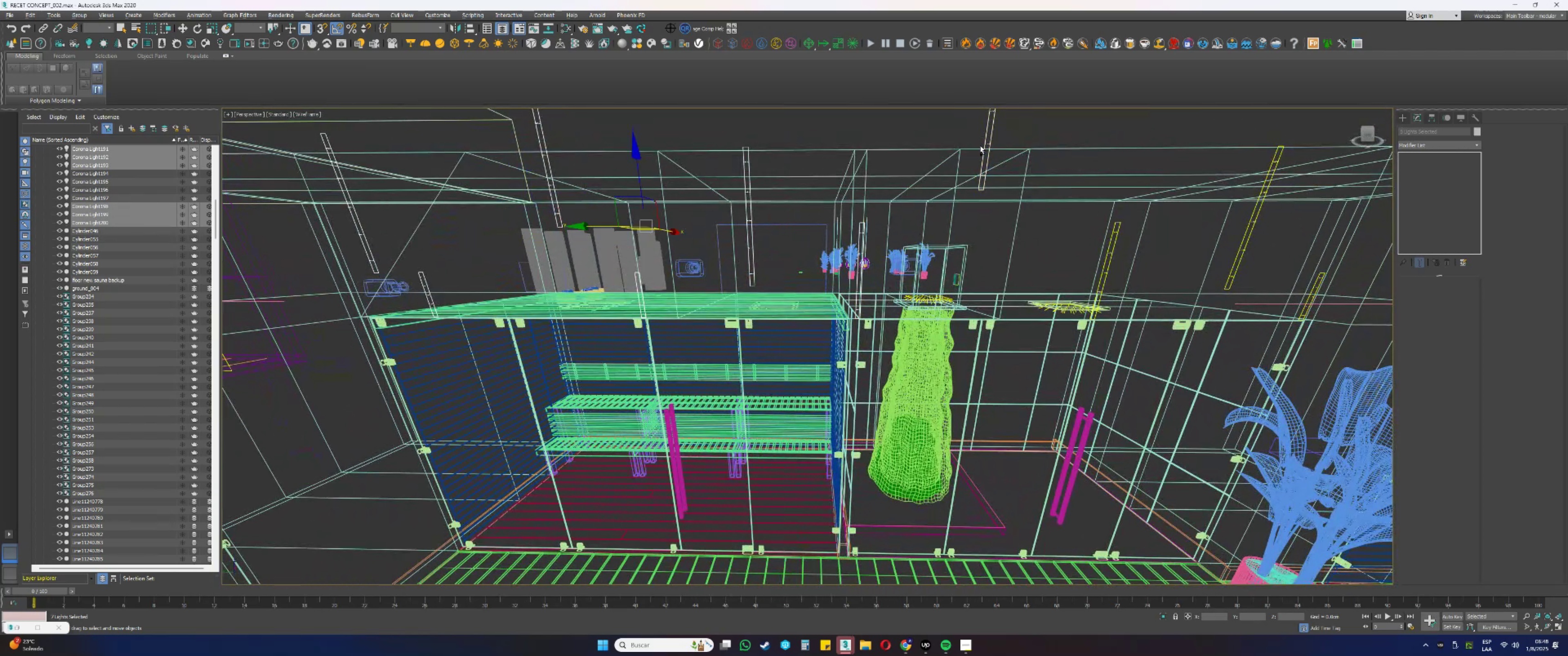 
hold_key(key=ControlLeft, duration=0.5)
 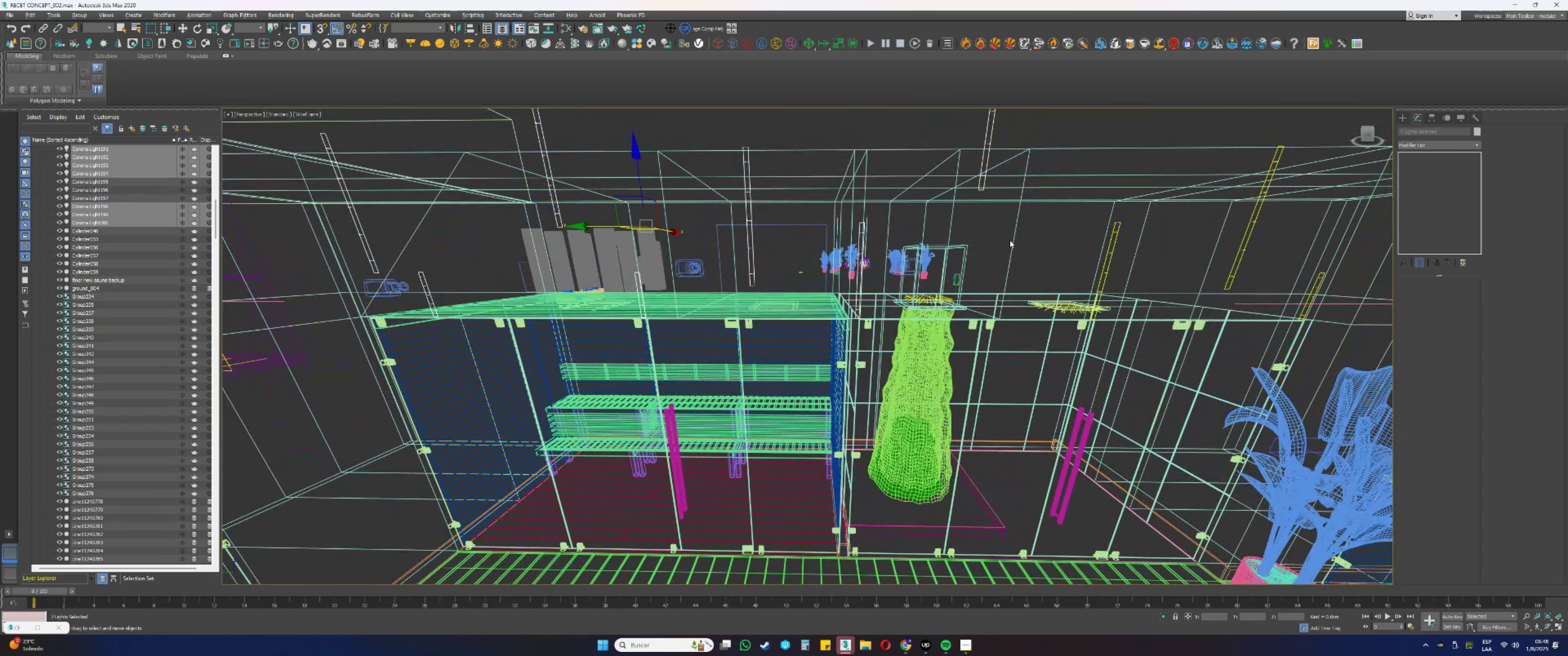 
hold_key(key=ControlLeft, duration=1.52)
left_click_drag(start_coordinate=[1252, 254], to_coordinate=[1239, 247])
 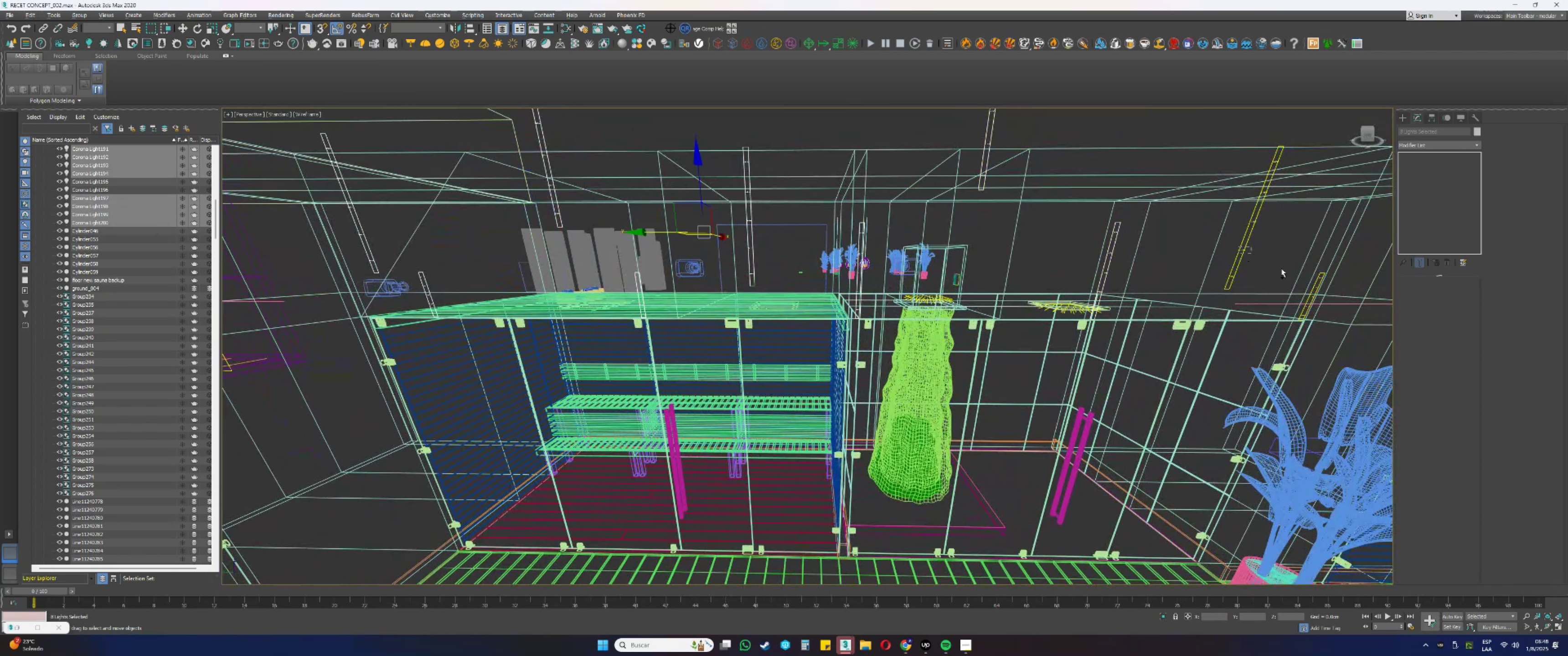 
hold_key(key=ControlLeft, duration=1.05)
left_click([1320, 277])
 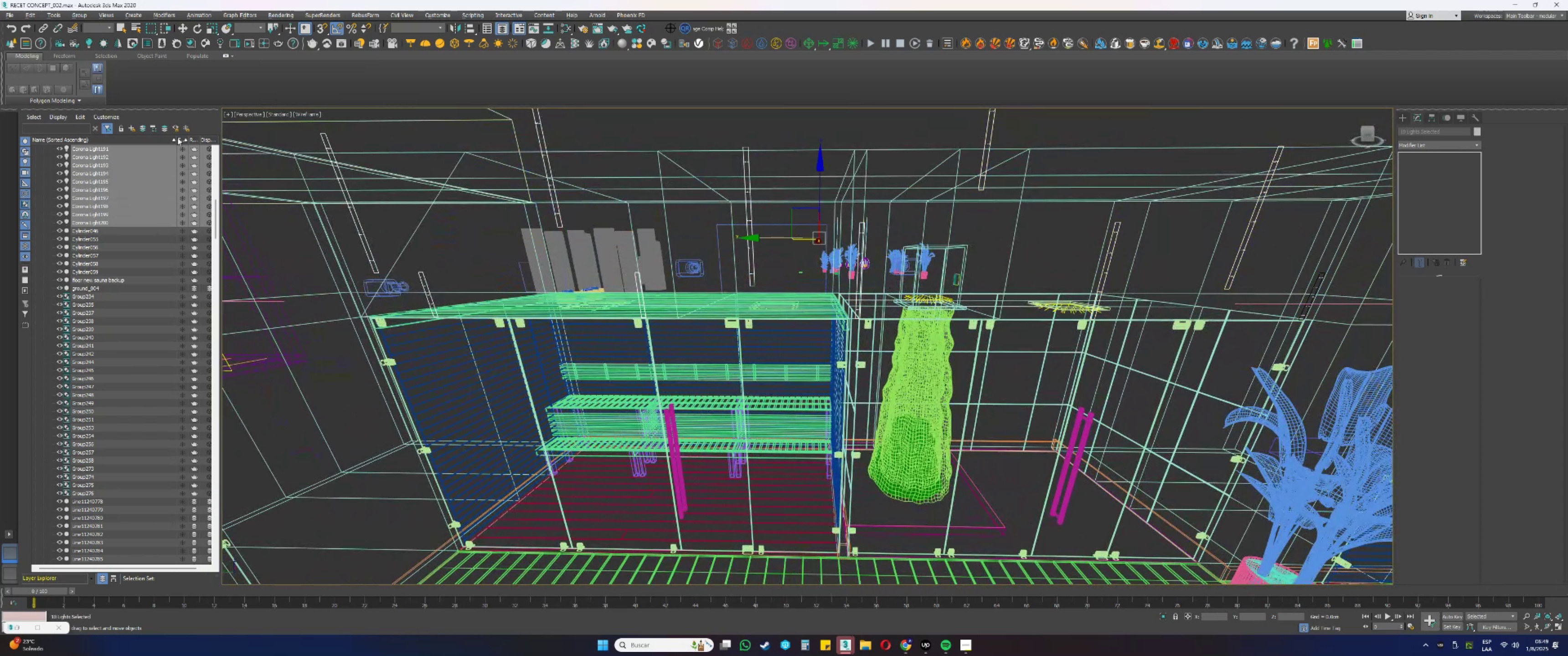 
left_click([143, 127])
 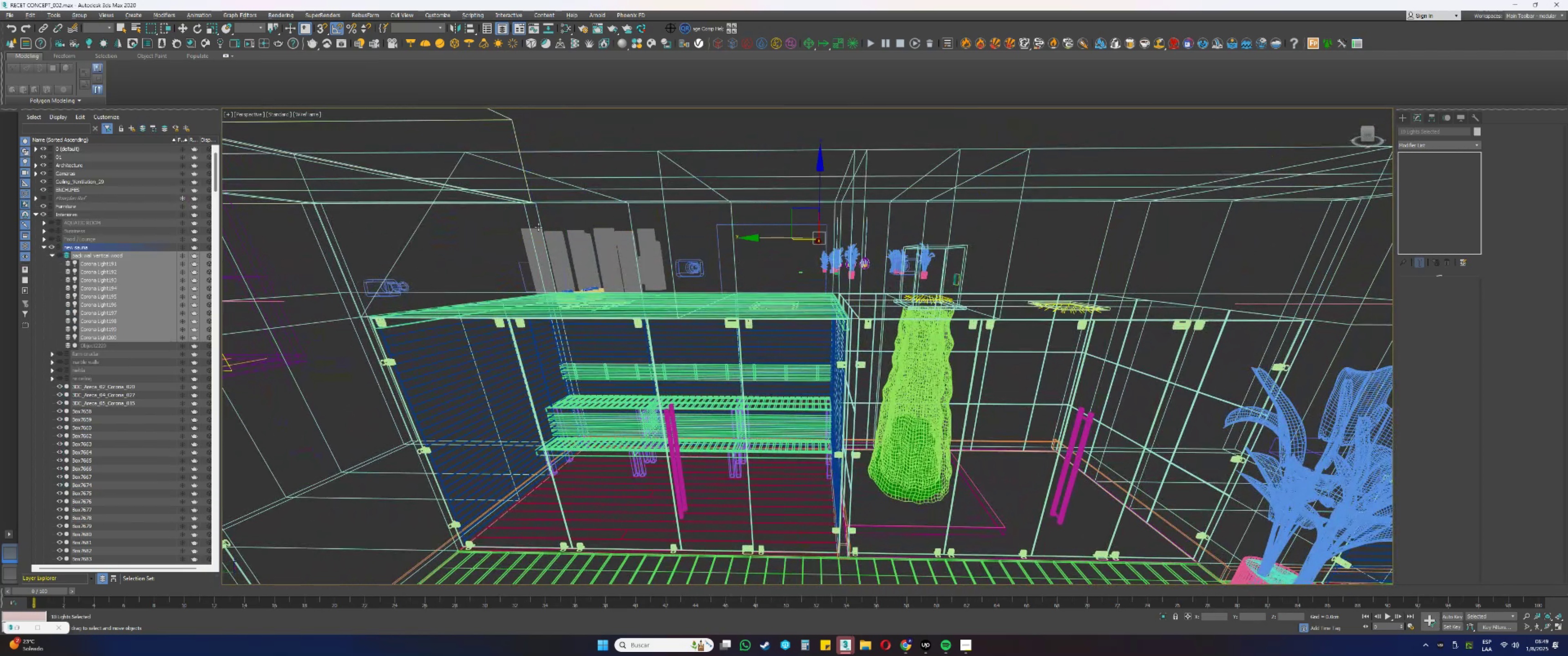 
left_click([495, 237])
 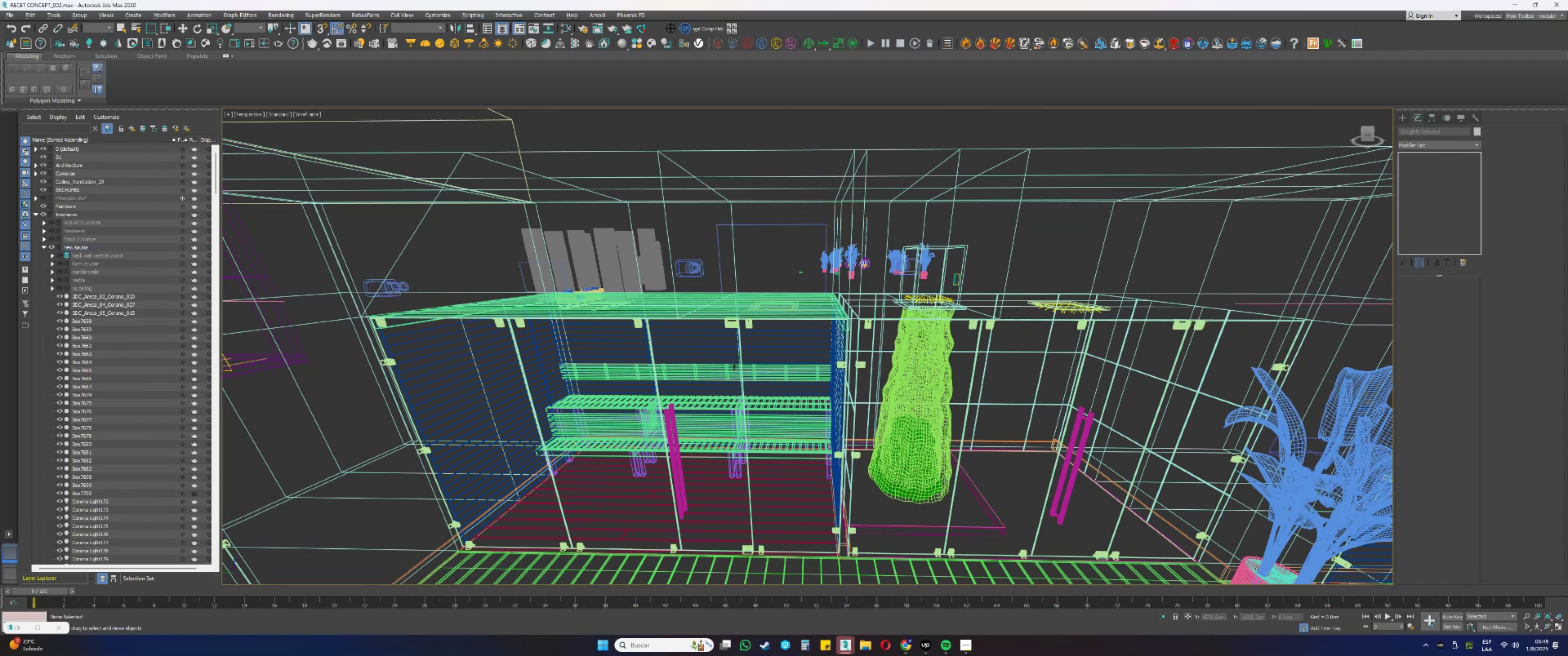 
key(F3)
 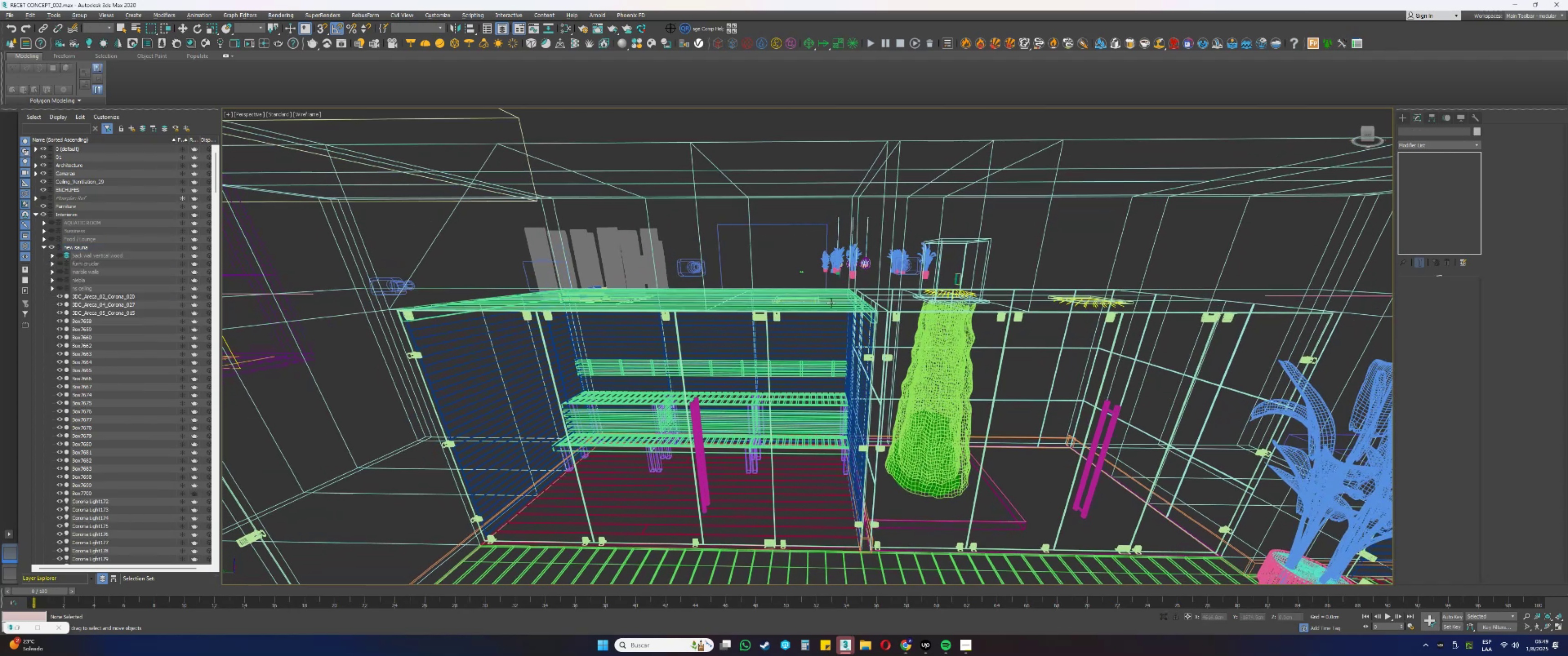 
hold_key(key=AltLeft, duration=1.06)
 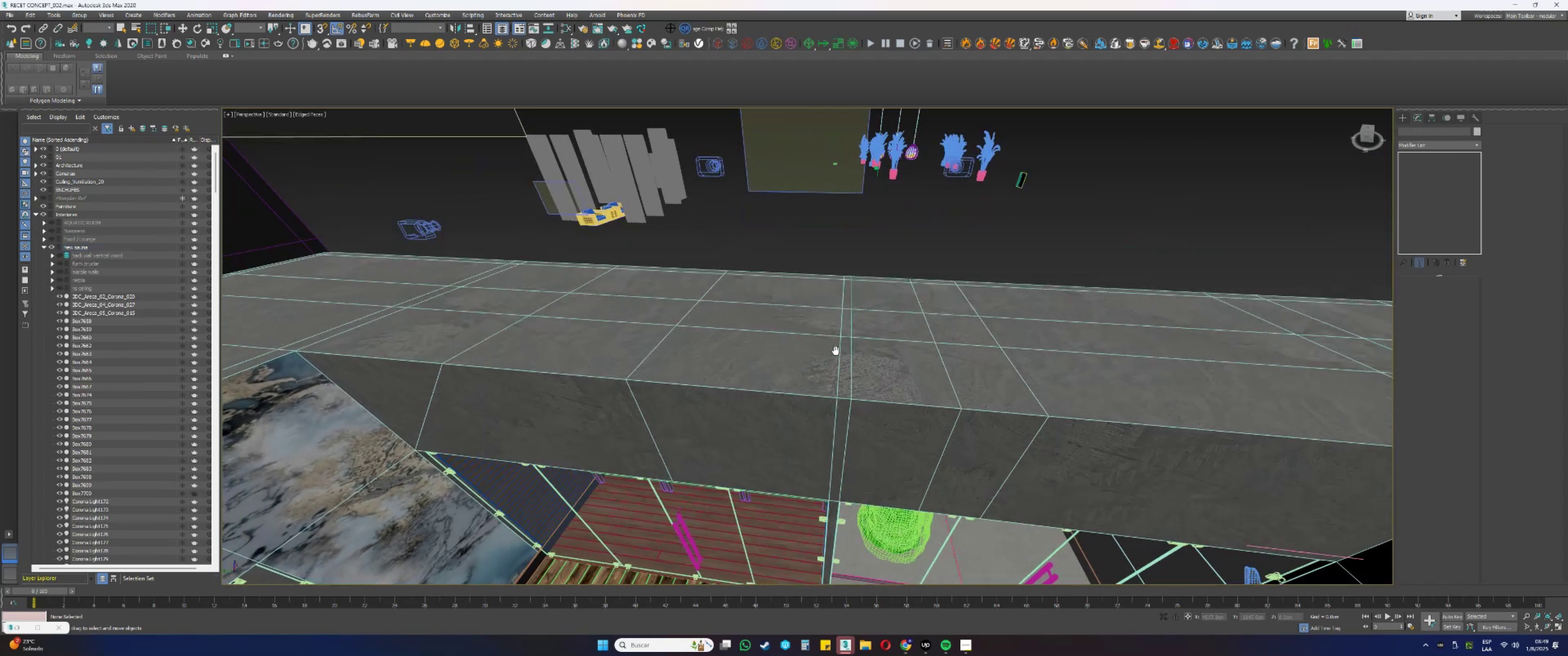 
scroll: coordinate [834, 353], scroll_direction: down, amount: 2.0
 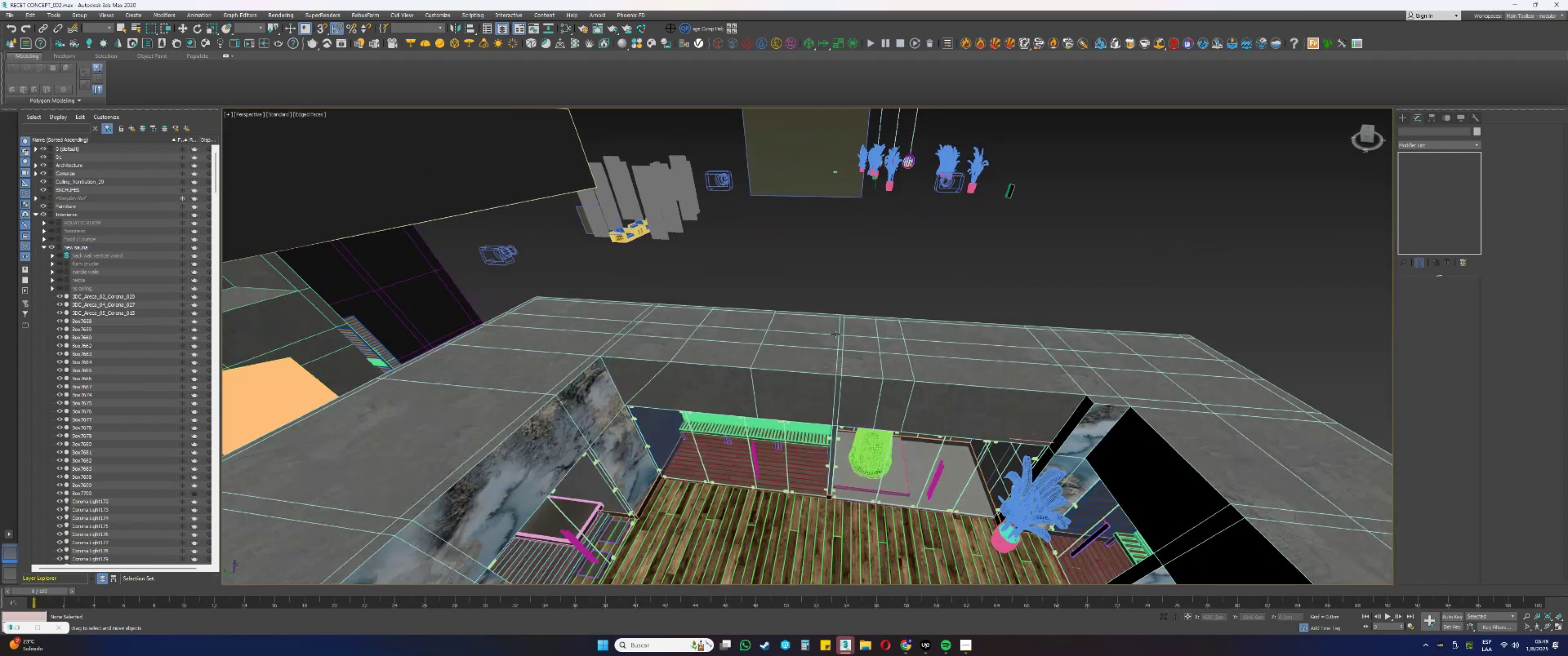 
left_click([793, 372])
 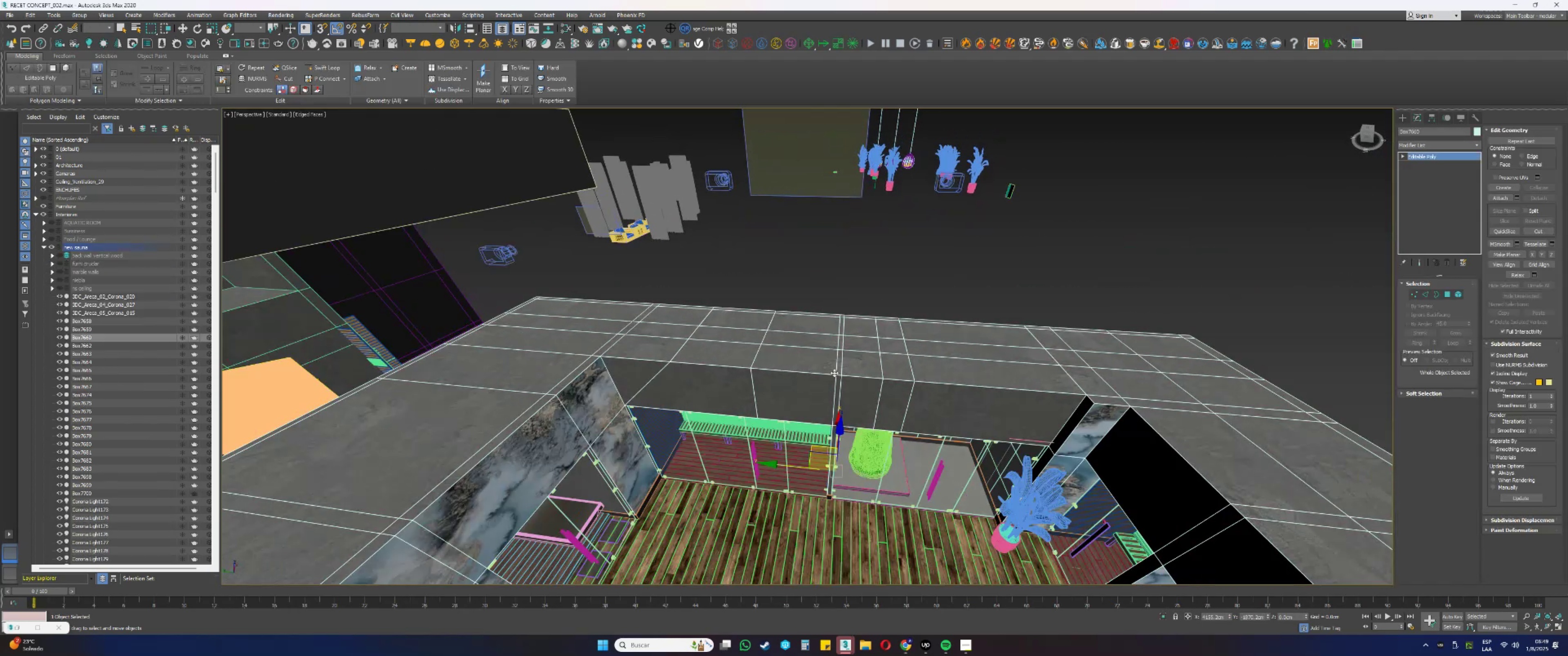 
key(4)
 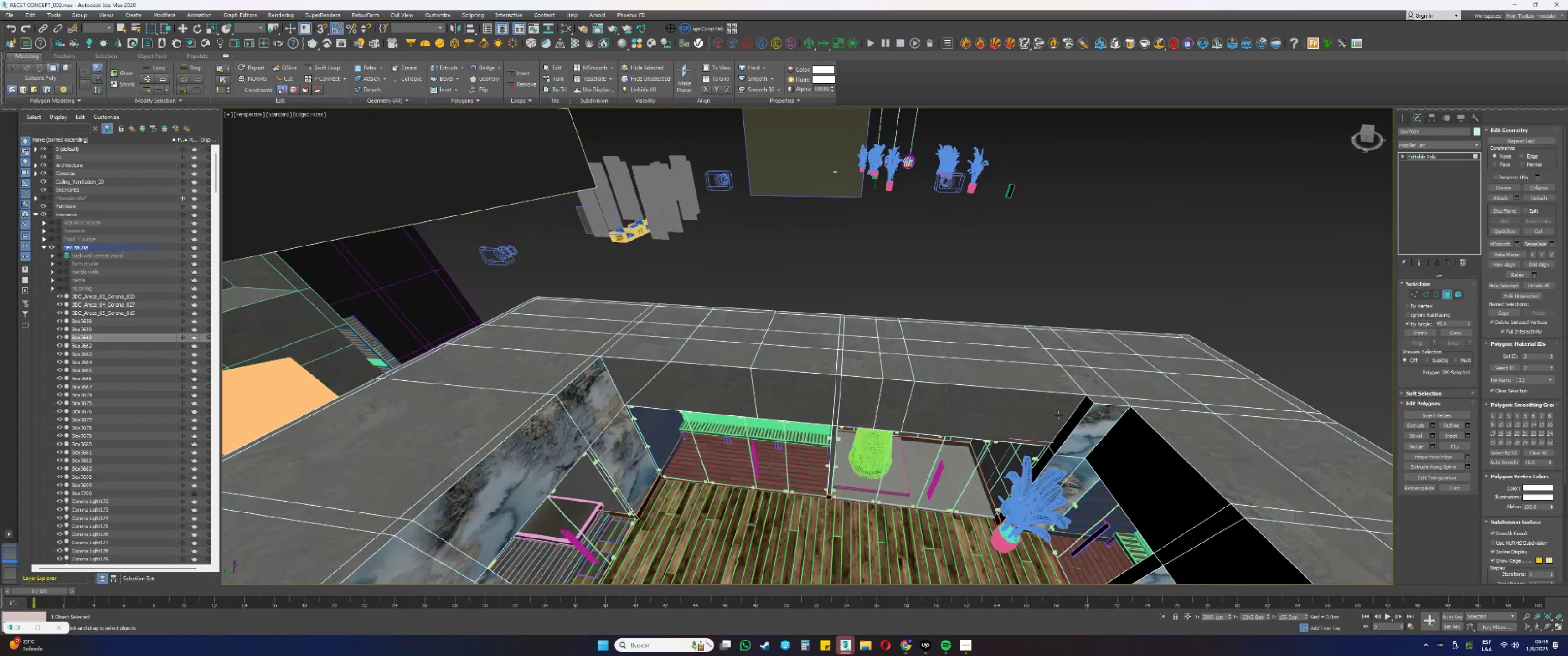 
left_click([1016, 424])
 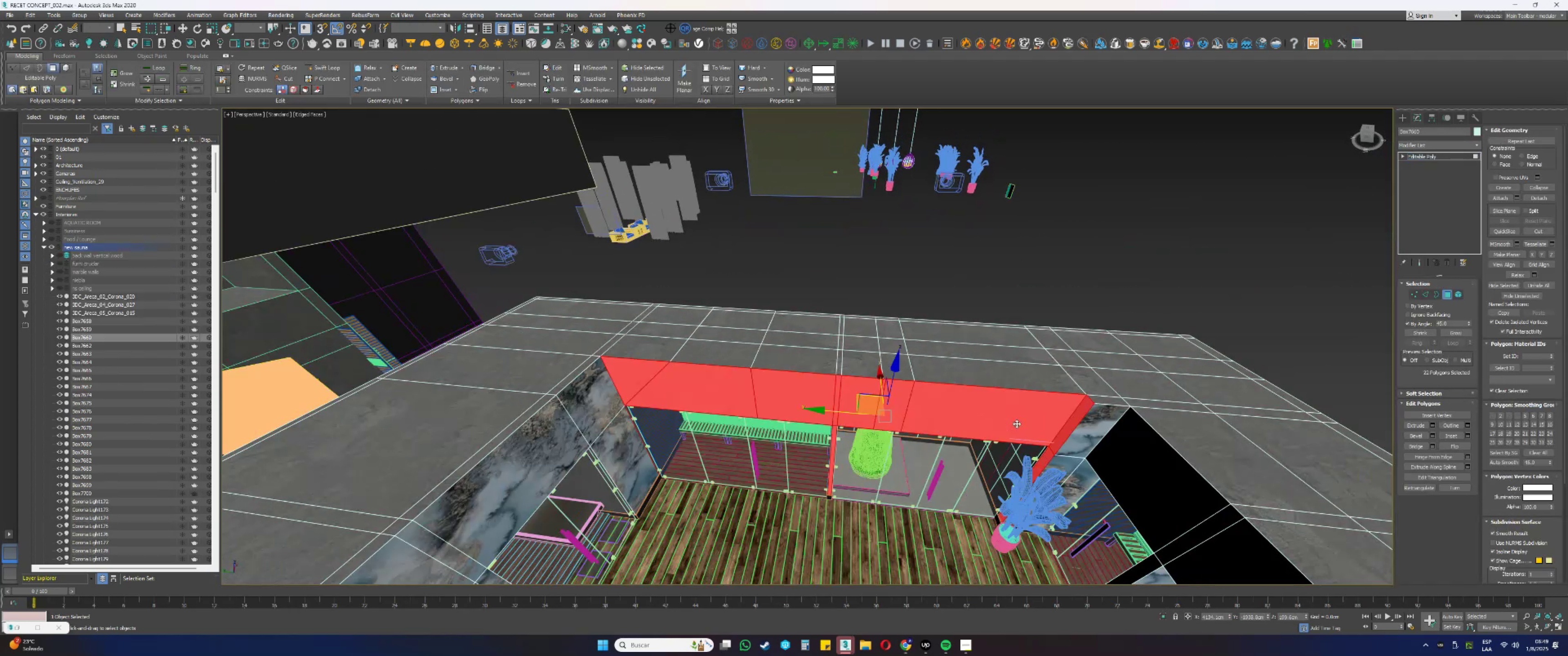 
key(F3)
 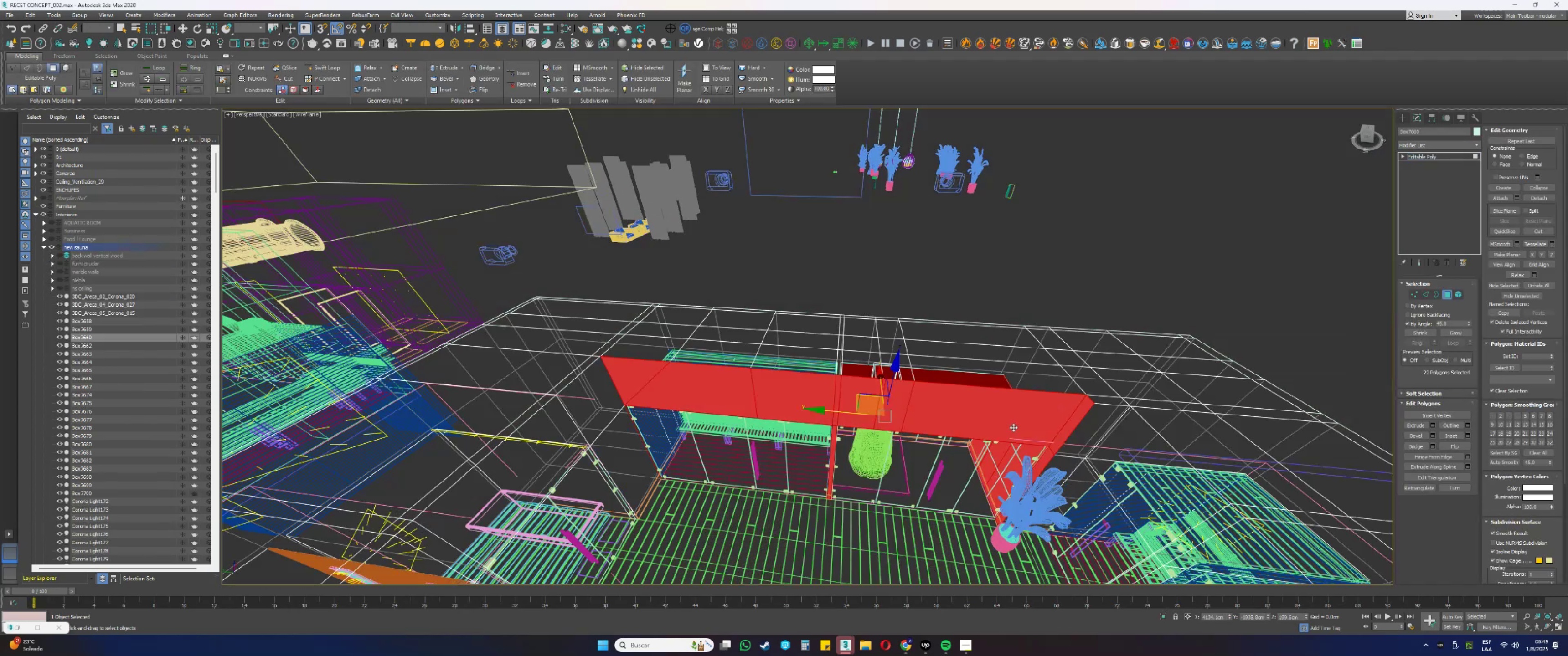 
hold_key(key=AltLeft, duration=1.0)
left_click_drag(start_coordinate=[990, 457], to_coordinate=[981, 458])
 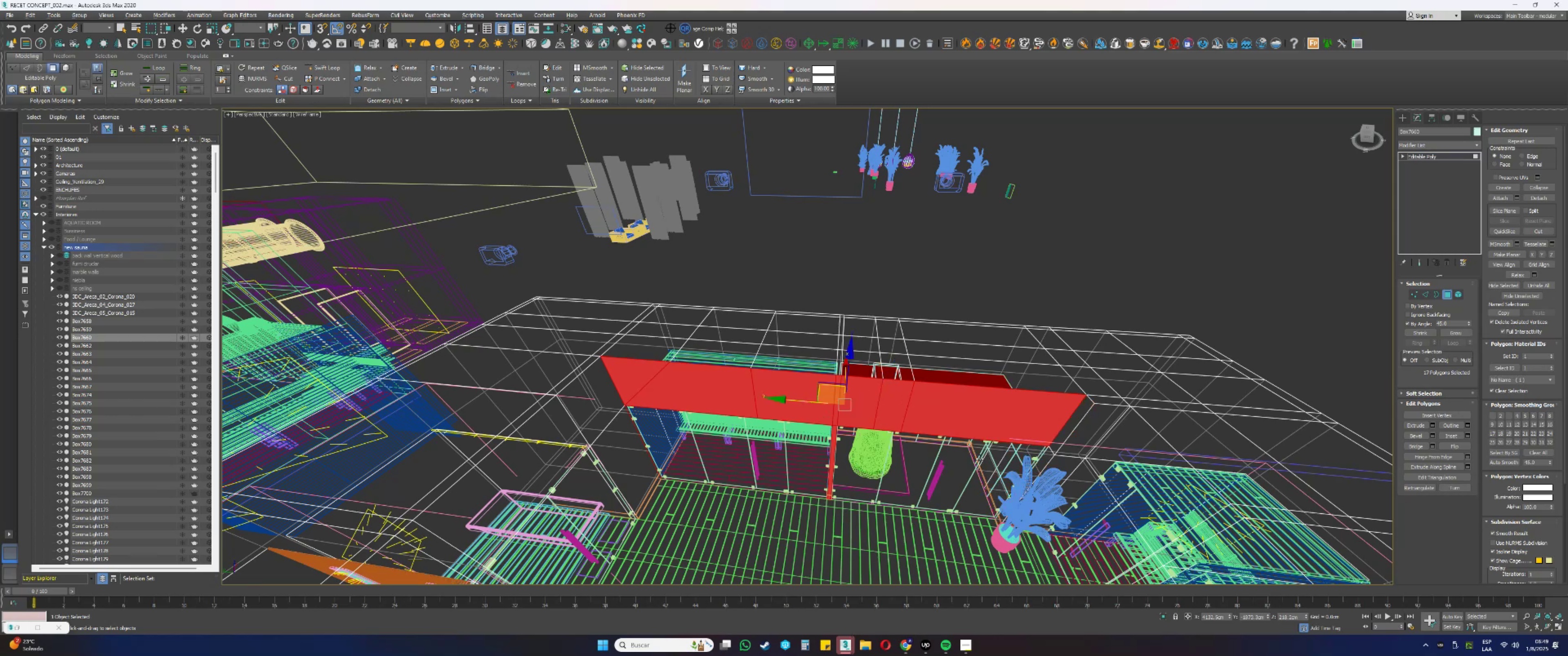 
left_click_drag(start_coordinate=[946, 457], to_coordinate=[873, 462])
 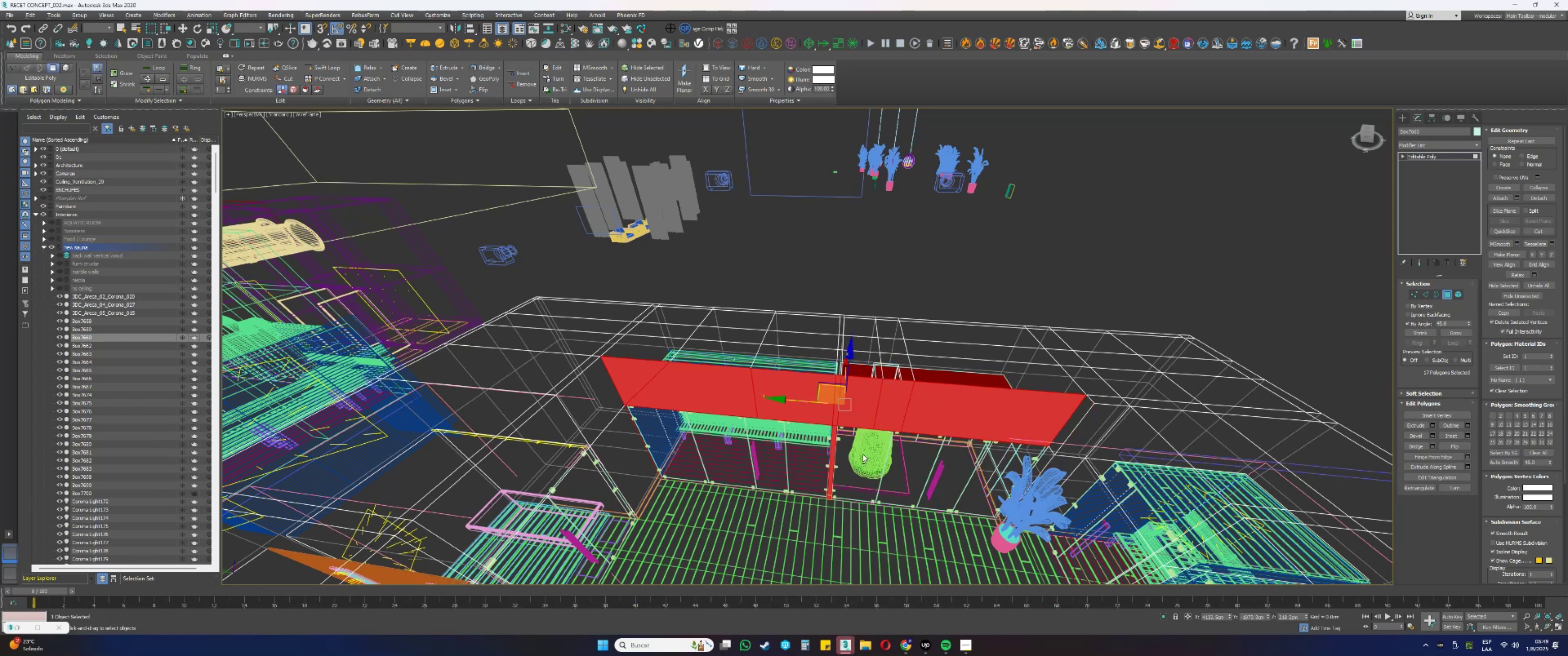 
hold_key(key=AltLeft, duration=1.5)
left_click_drag(start_coordinate=[910, 379], to_coordinate=[892, 364])
 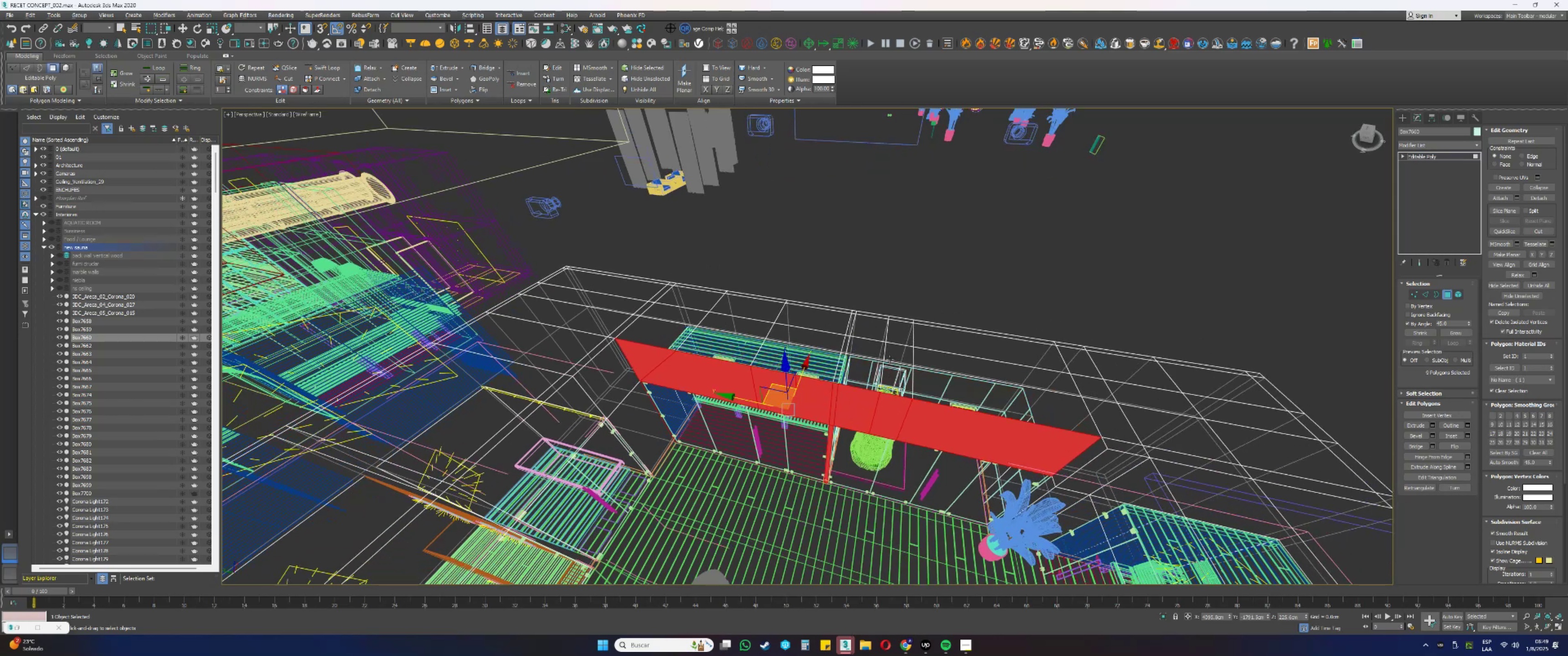 
left_click_drag(start_coordinate=[889, 360], to_coordinate=[881, 345])
 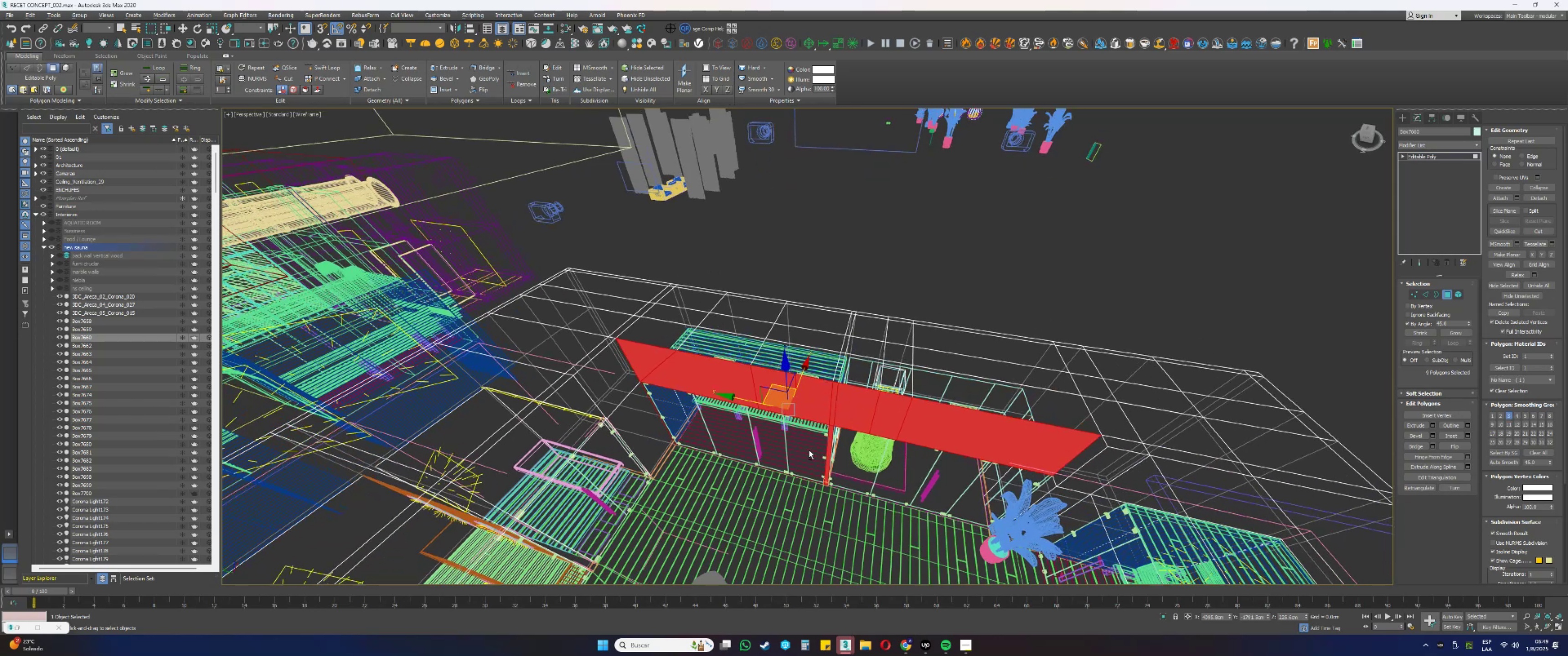 
hold_key(key=AltLeft, duration=1.09)
 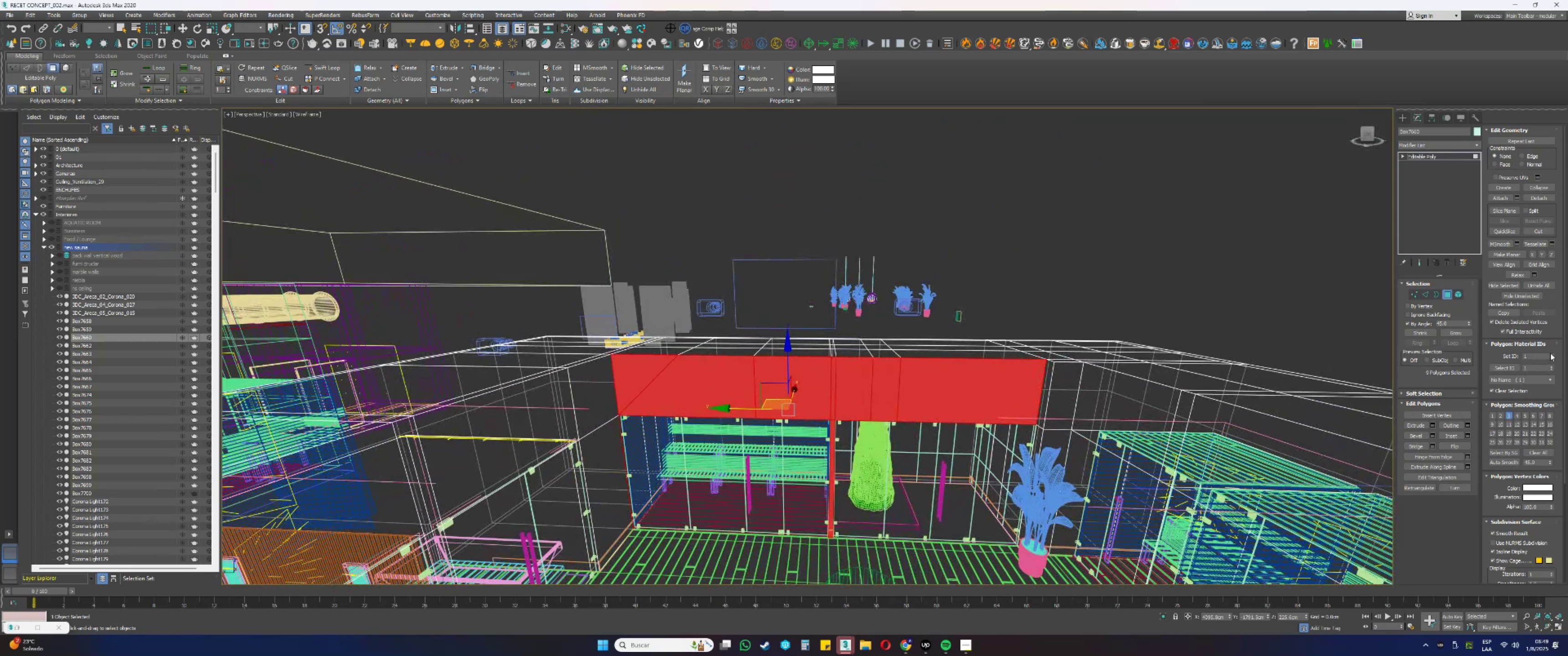 
double_click([1551, 353])
 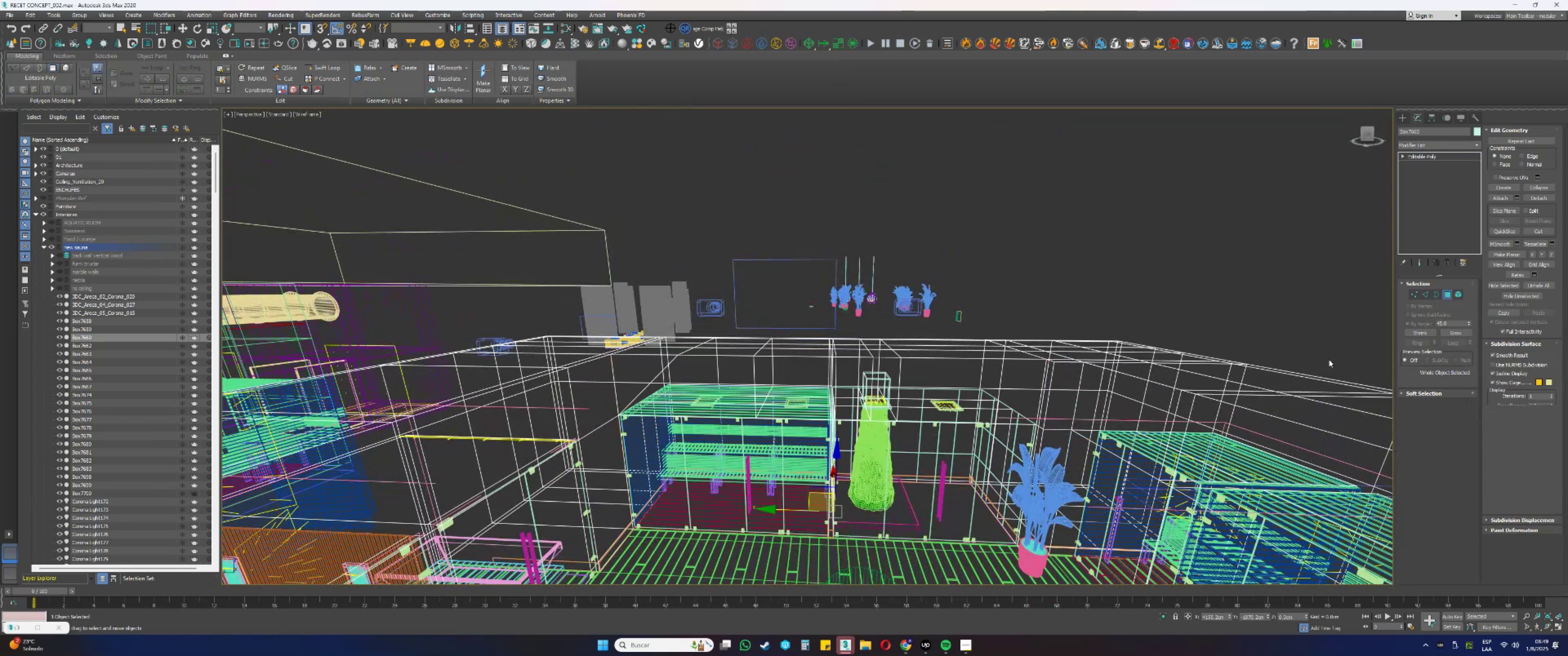 
key(F3)
 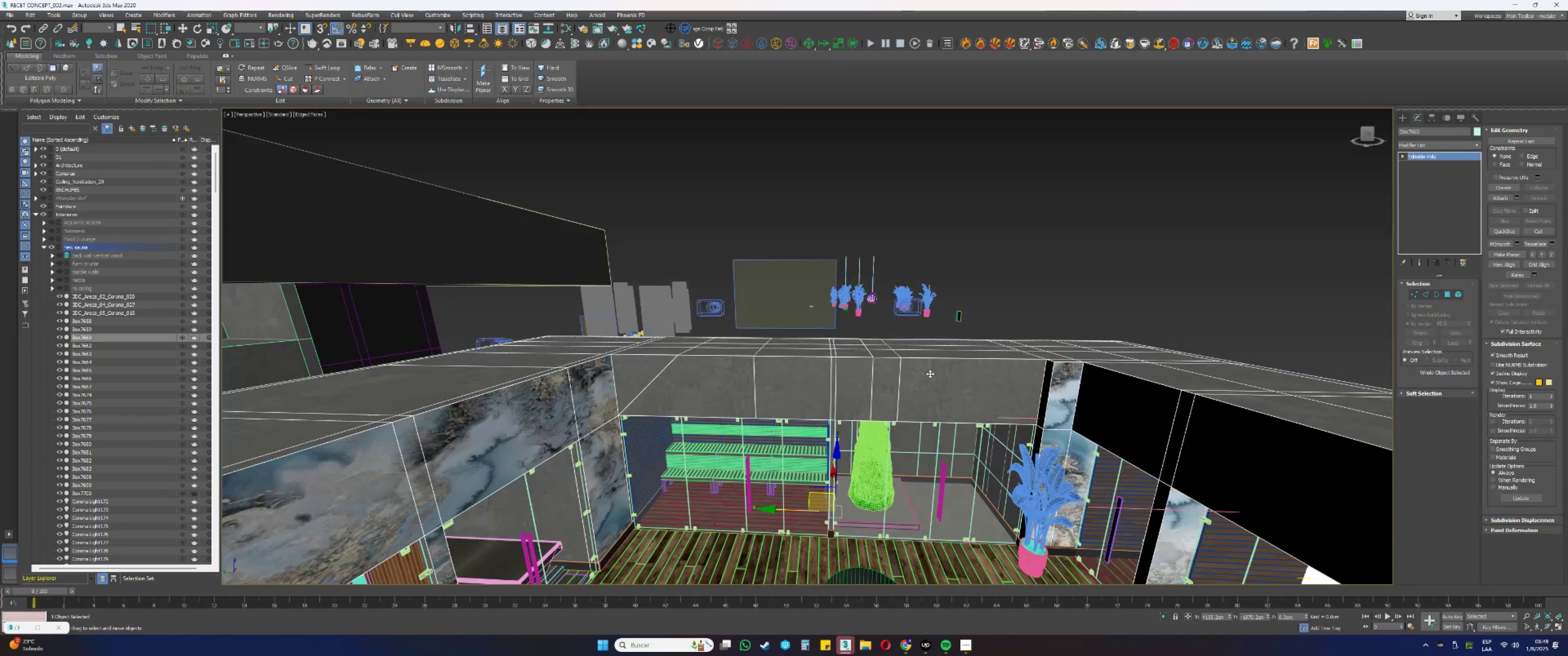 
hold_key(key=AltLeft, duration=0.54)
 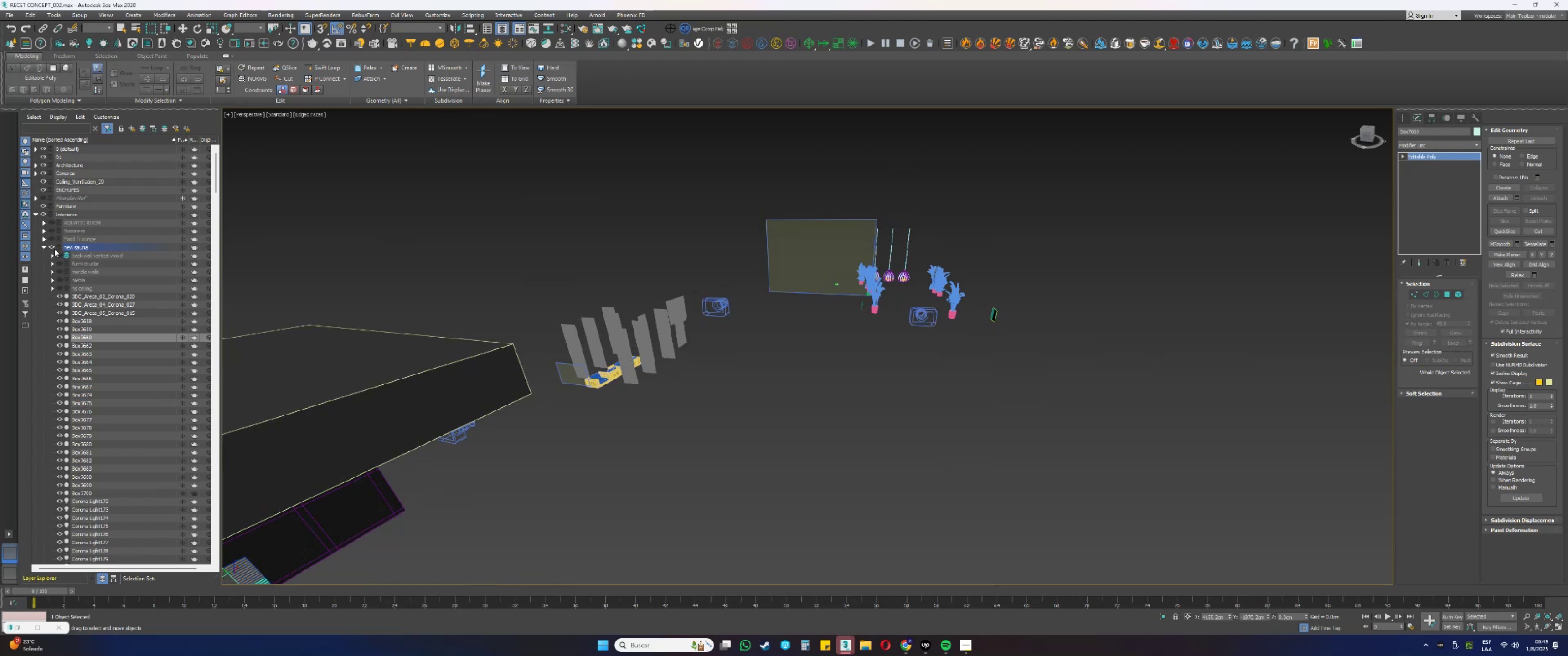 
left_click([53, 225])
 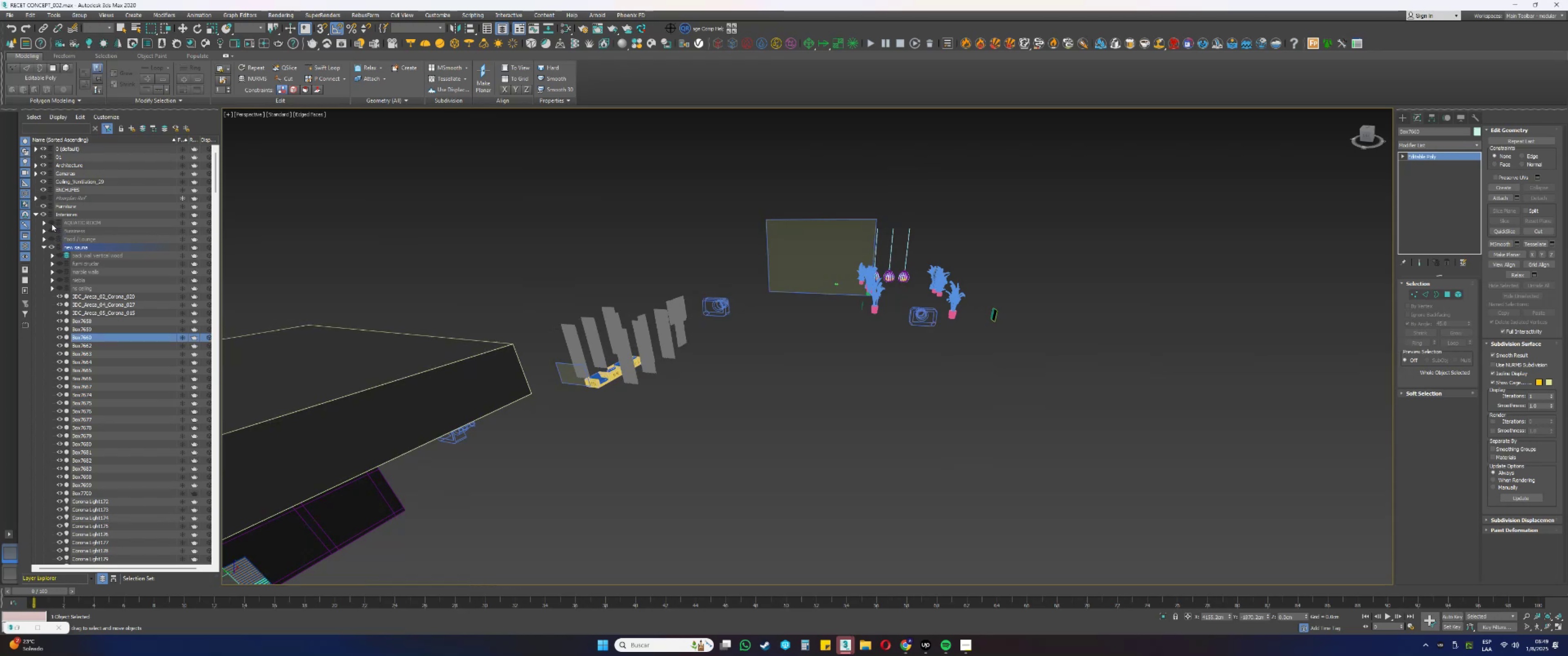 
left_click([43, 224])
 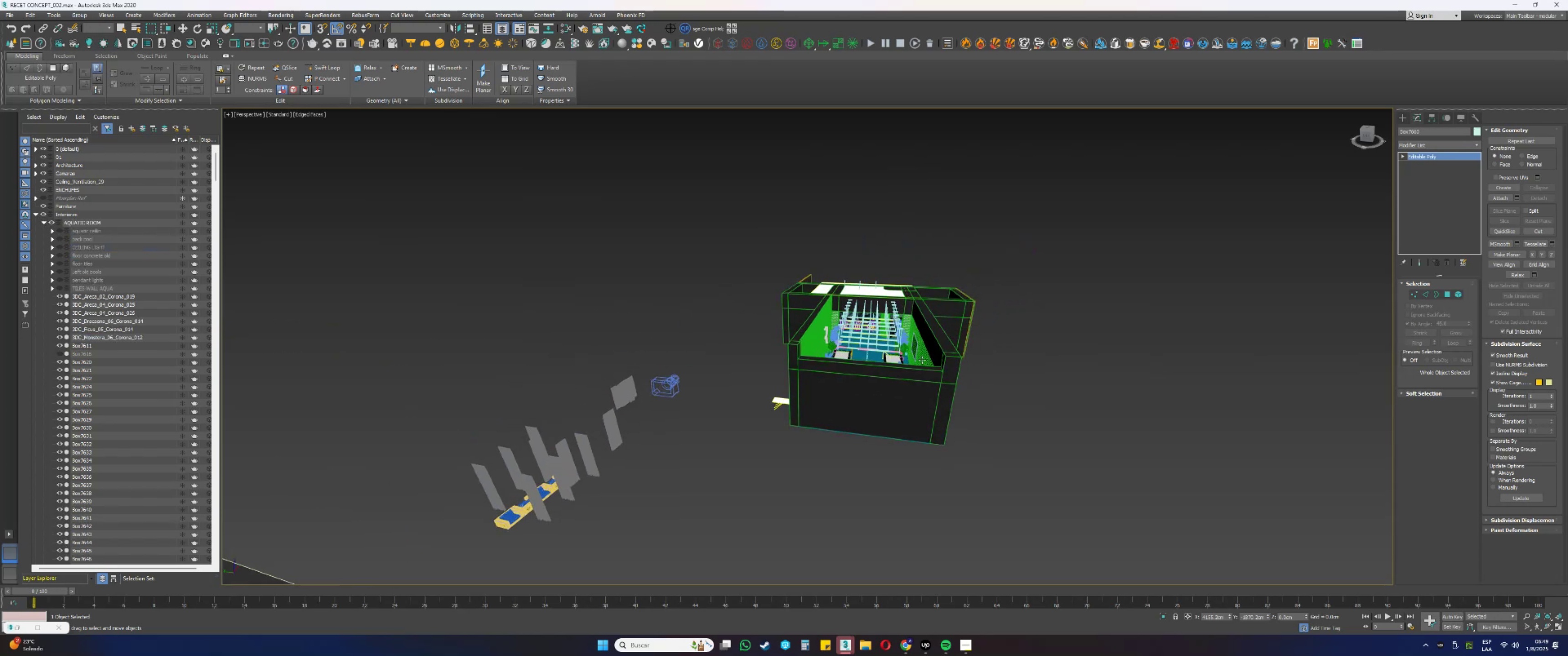 
key(M)
 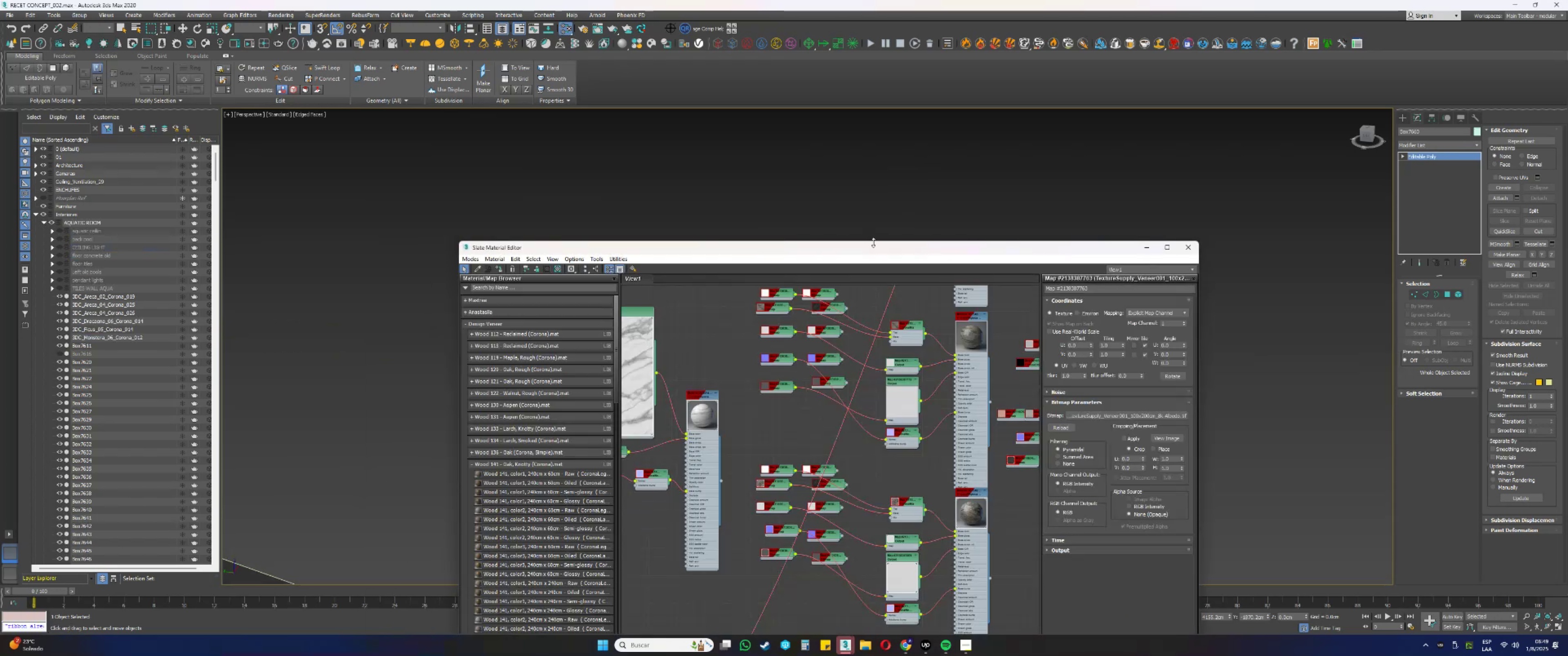 
left_click_drag(start_coordinate=[866, 247], to_coordinate=[1245, 269])
 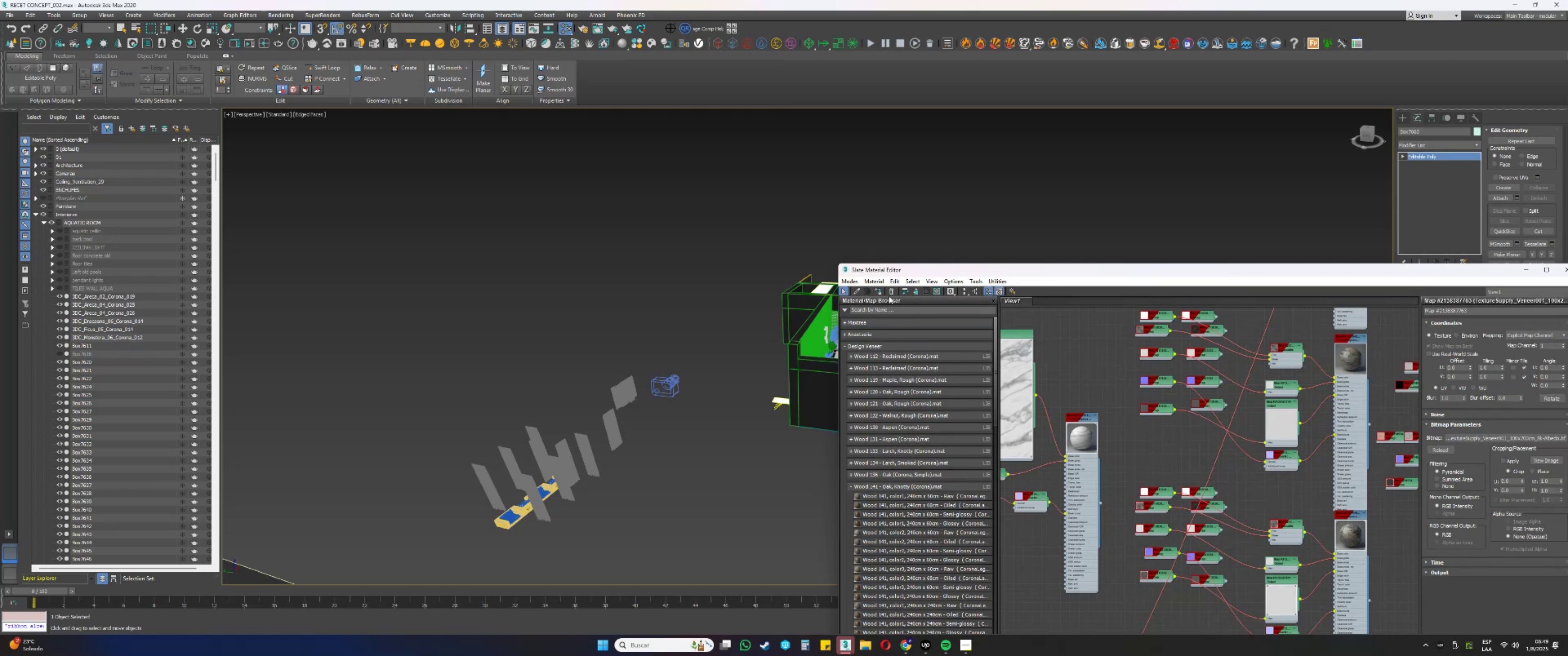 
left_click([853, 289])
 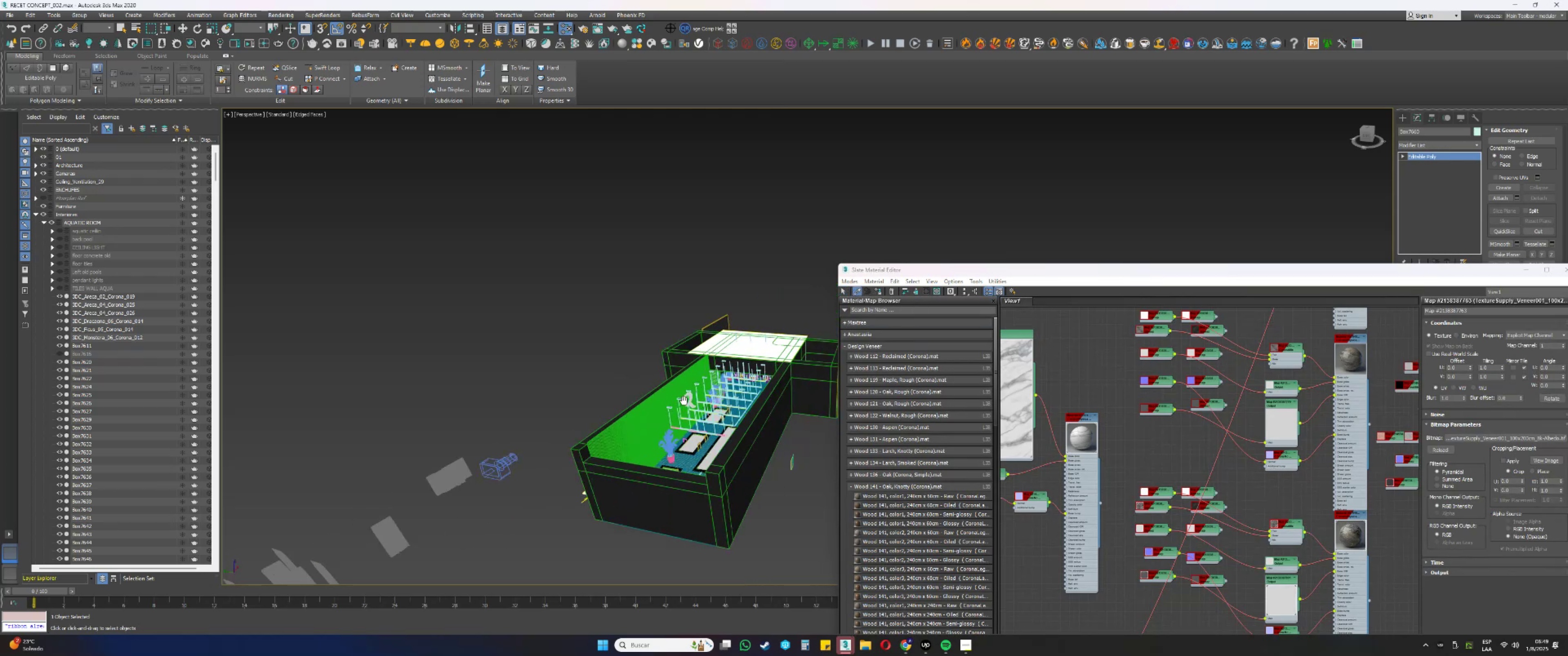 
scroll: coordinate [737, 396], scroll_direction: up, amount: 4.0
 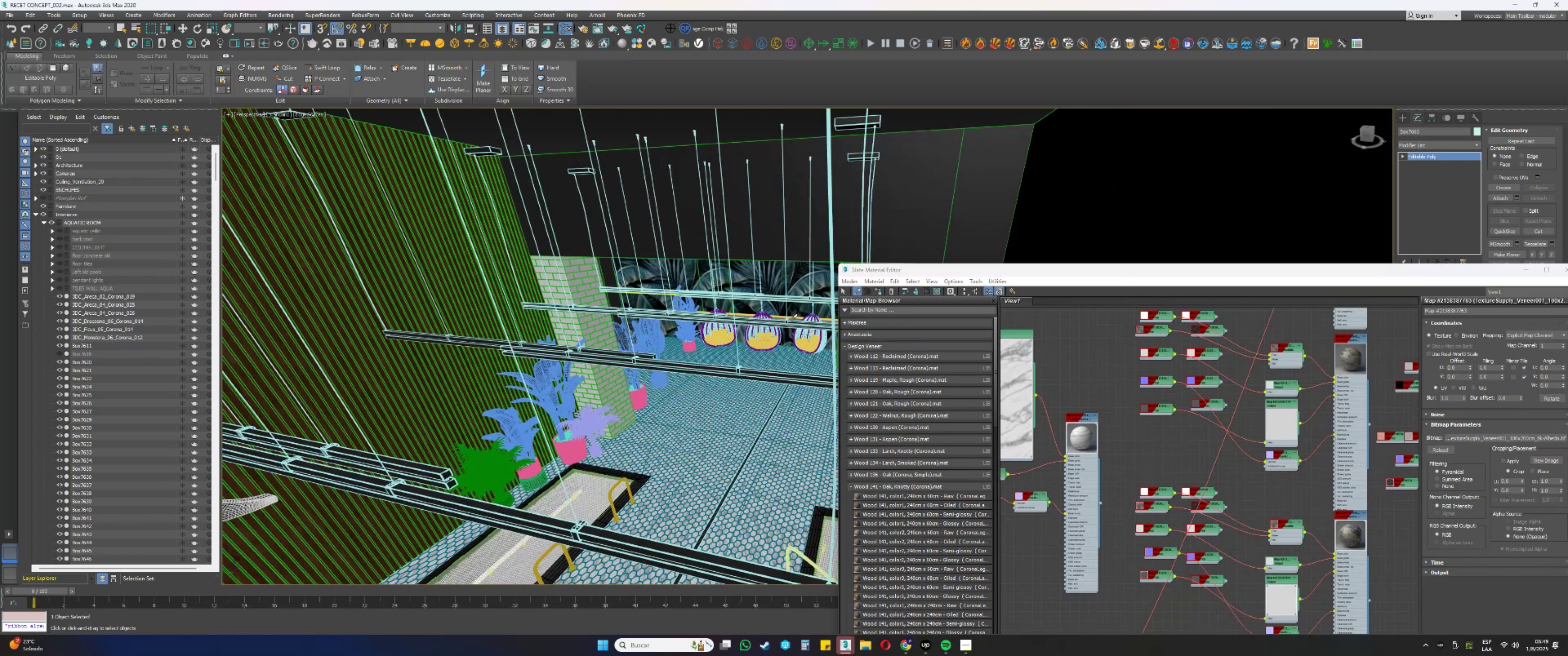 
left_click([798, 282])
 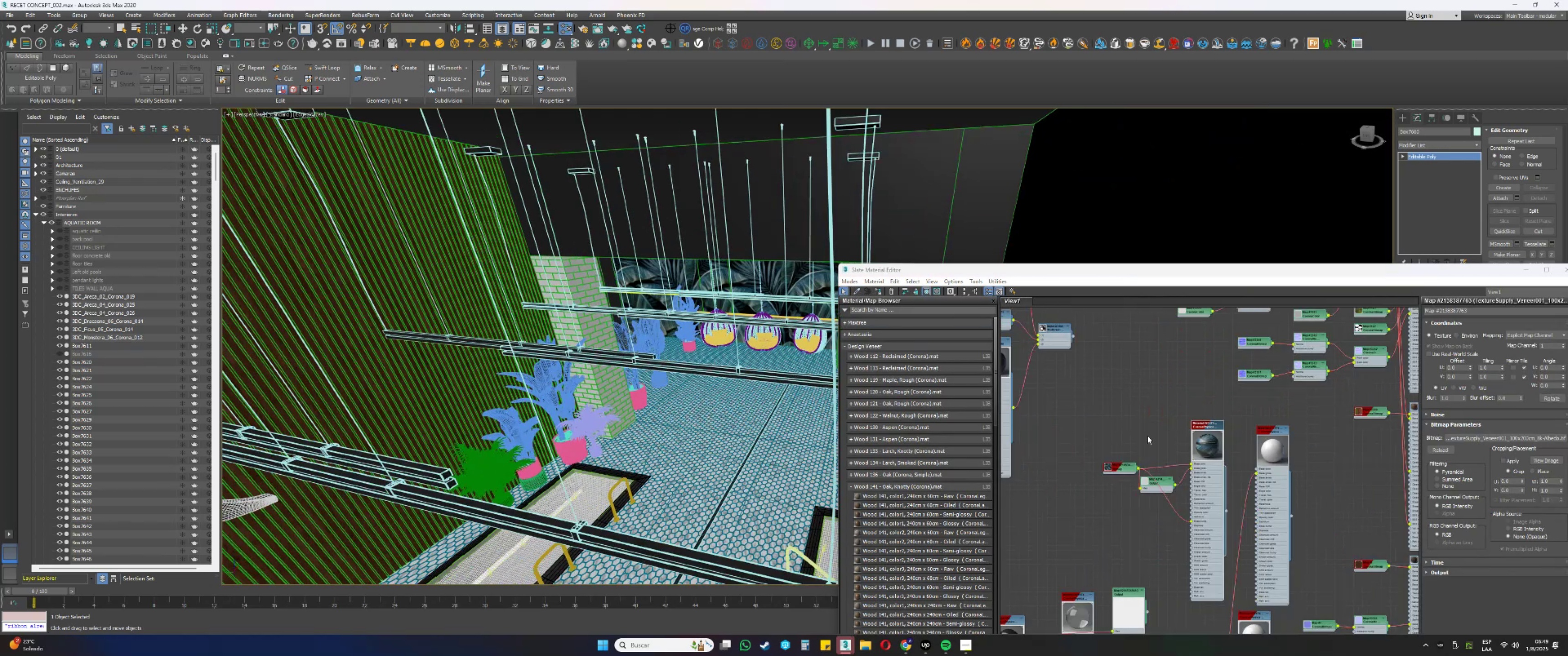 
scroll: coordinate [788, 330], scroll_direction: down, amount: 14.0
 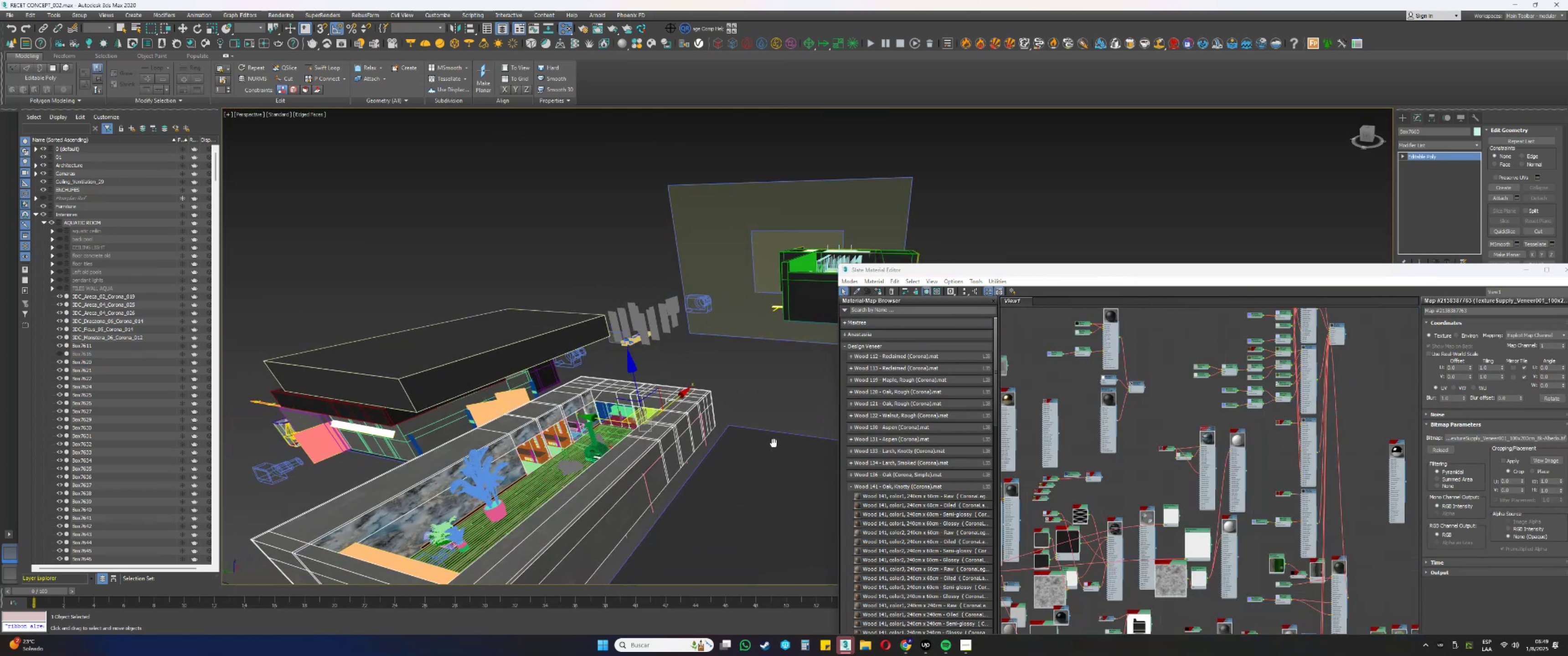 
scroll: coordinate [675, 405], scroll_direction: up, amount: 4.0
 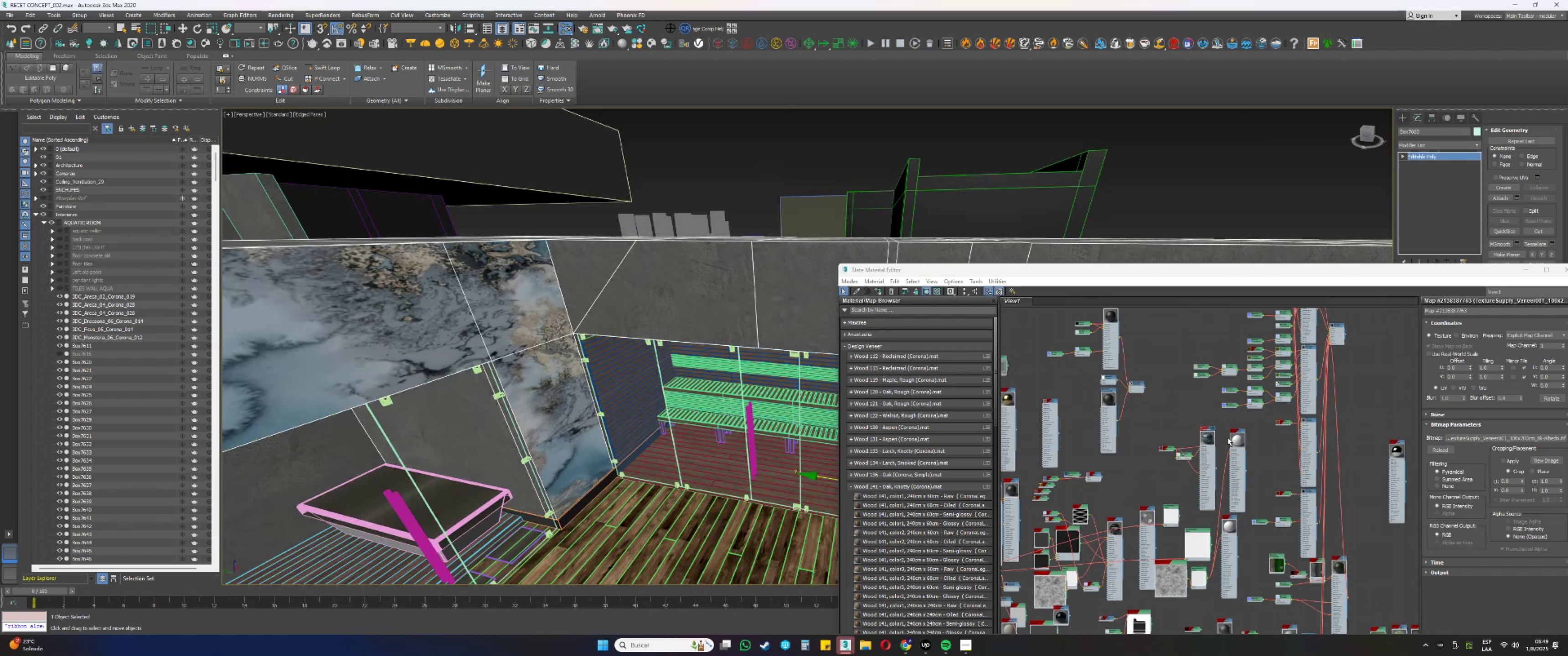 
left_click_drag(start_coordinate=[1215, 419], to_coordinate=[1171, 459])
 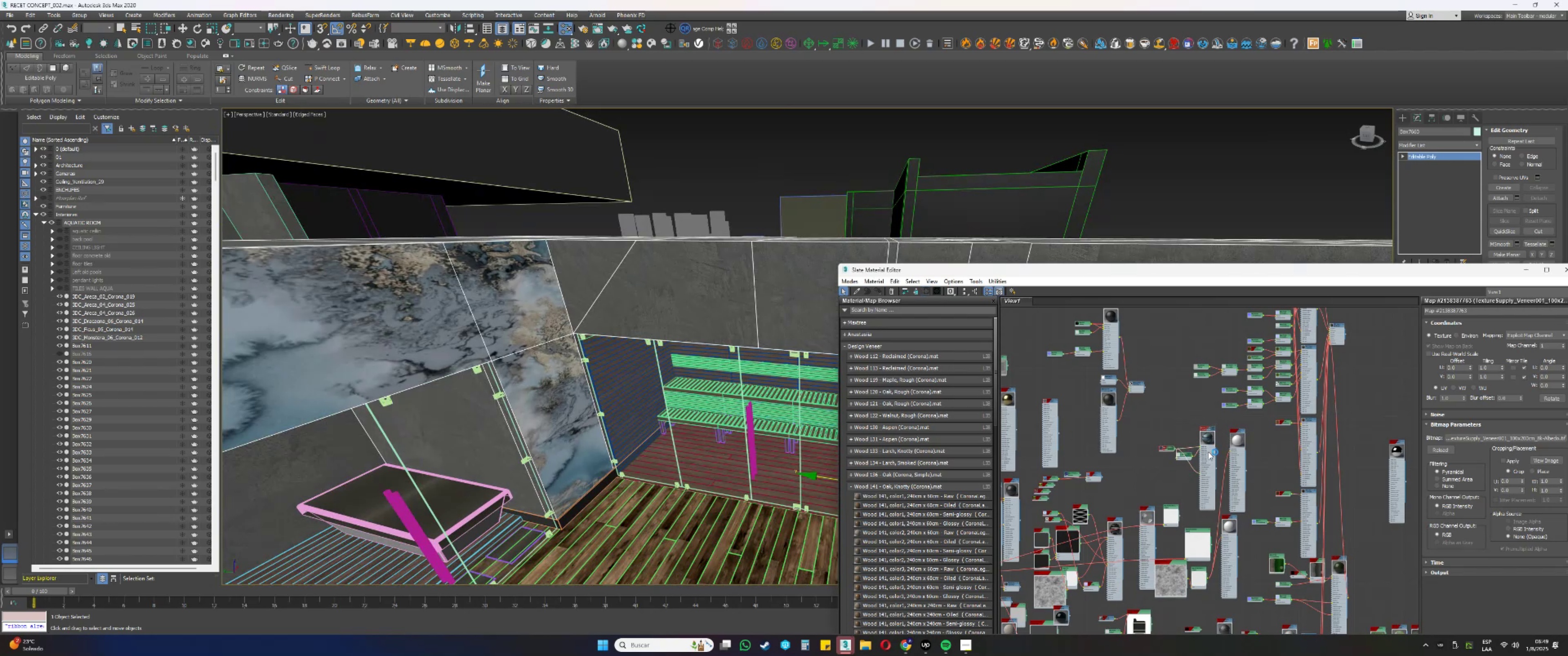 
scroll: coordinate [1265, 340], scroll_direction: down, amount: 2.0
 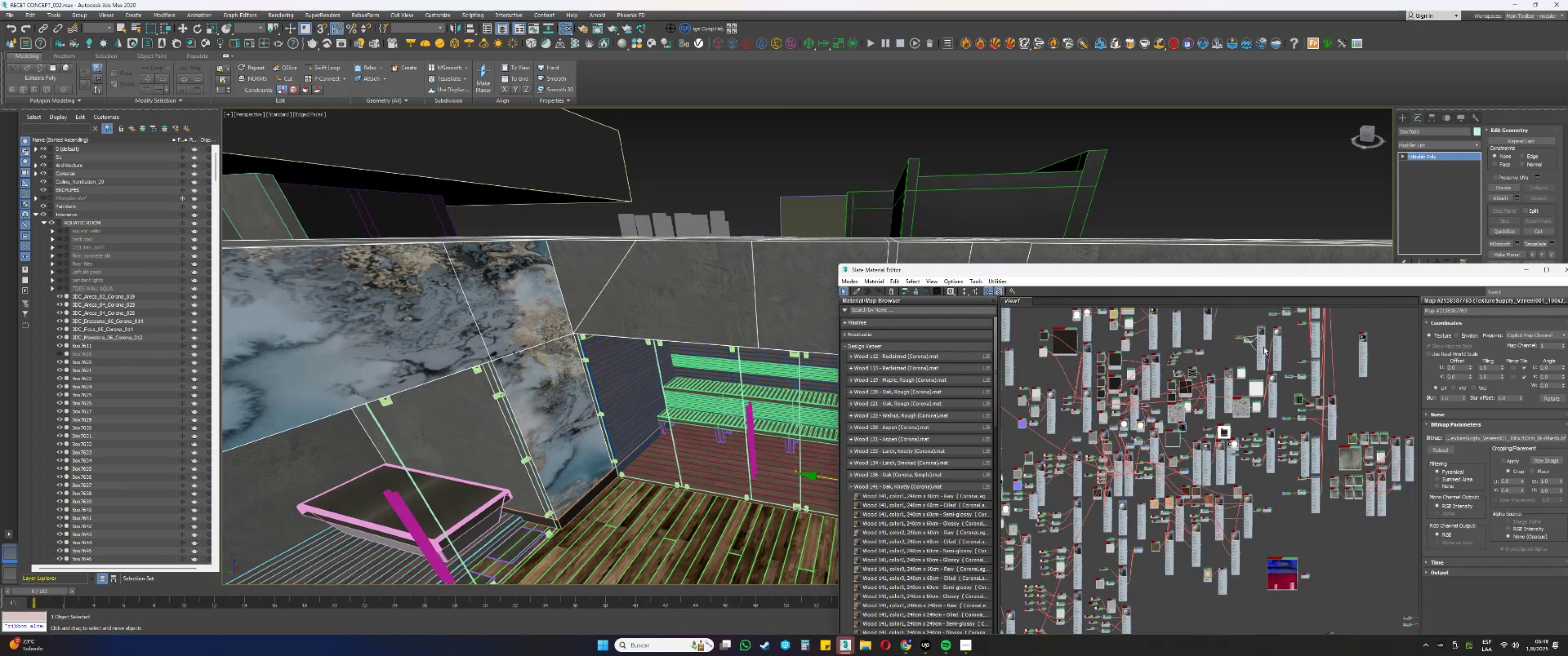 
left_click_drag(start_coordinate=[1261, 350], to_coordinate=[1174, 601])
 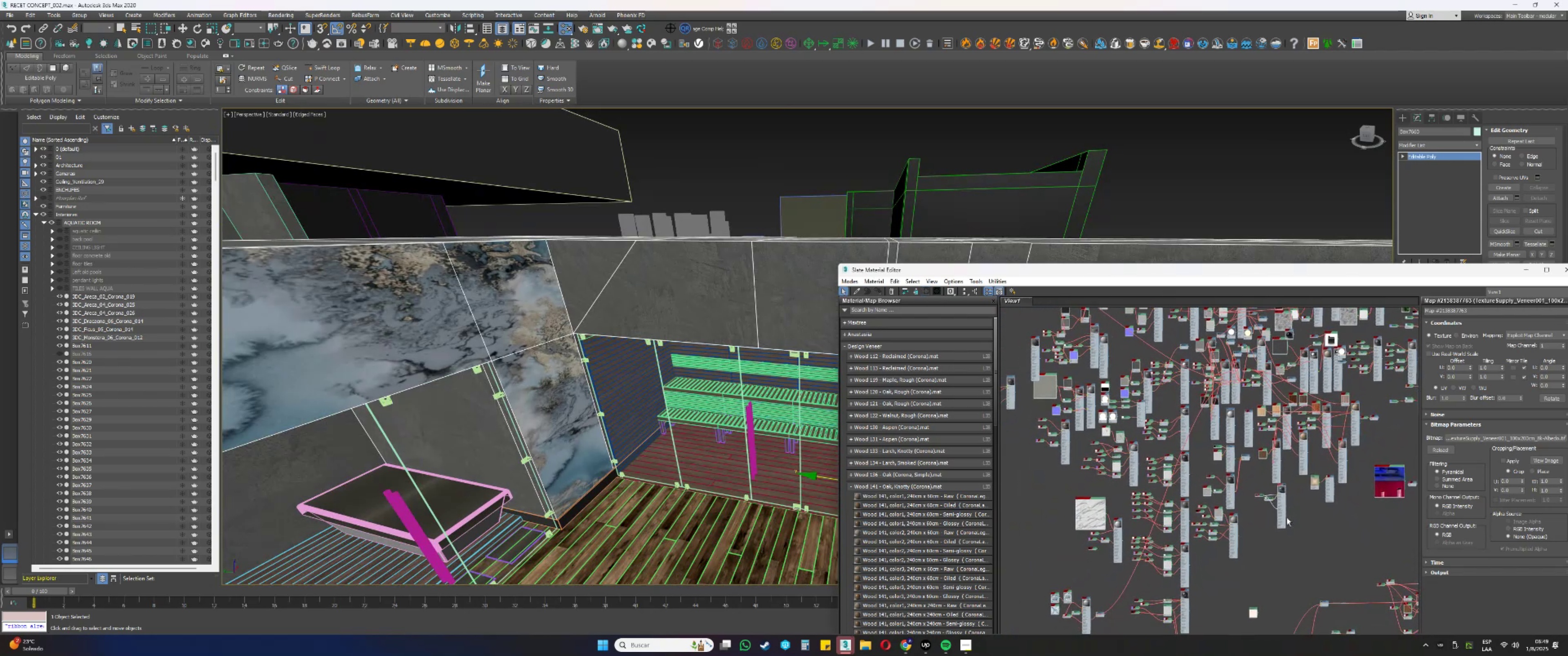 
left_click_drag(start_coordinate=[1282, 505], to_coordinate=[1393, 525])
 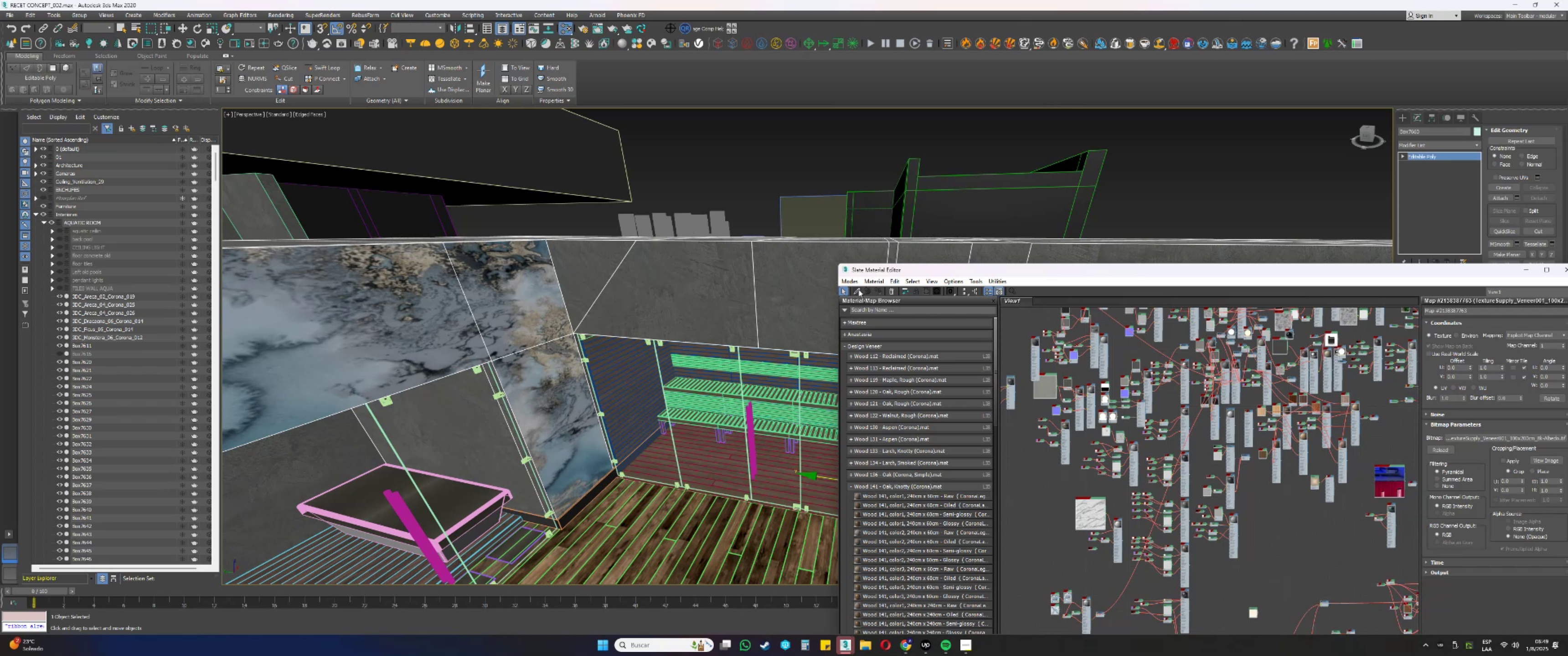 
double_click([795, 288])
 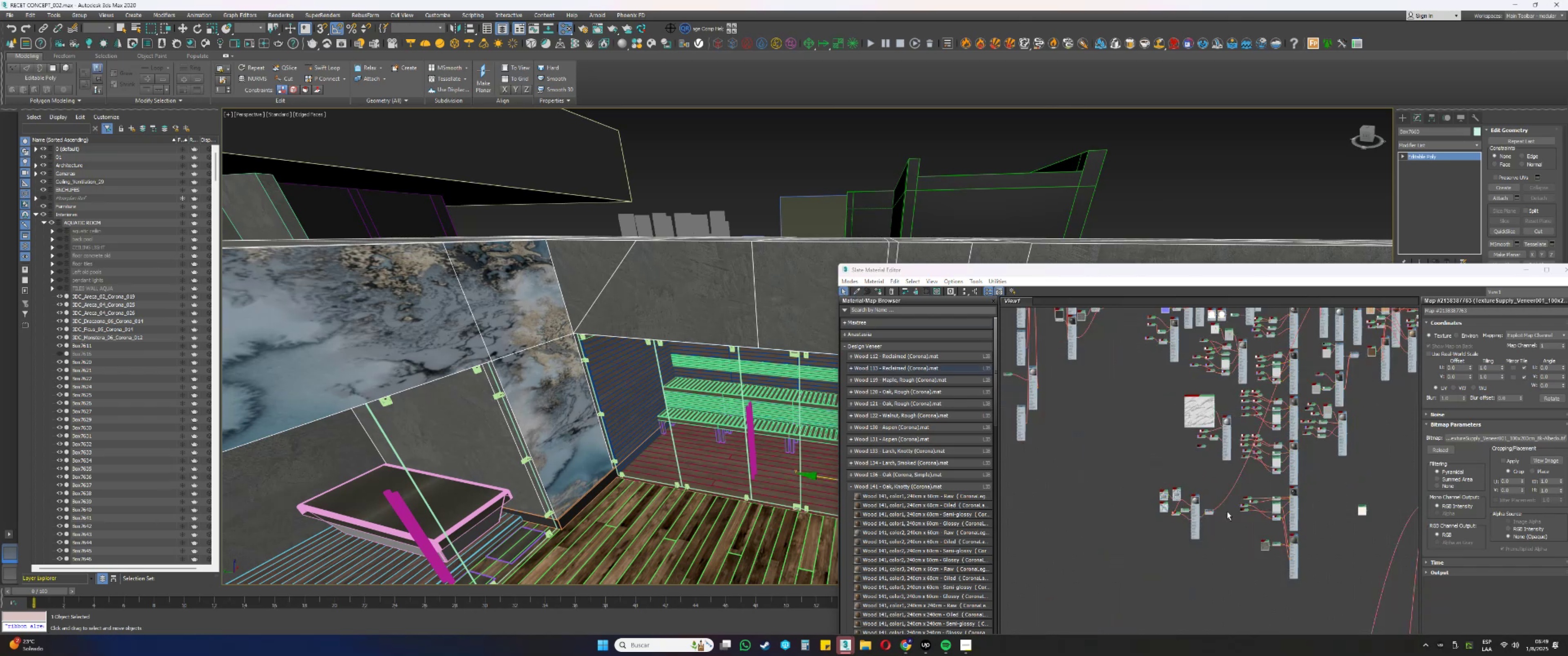 
scroll: coordinate [1230, 528], scroll_direction: up, amount: 2.0
 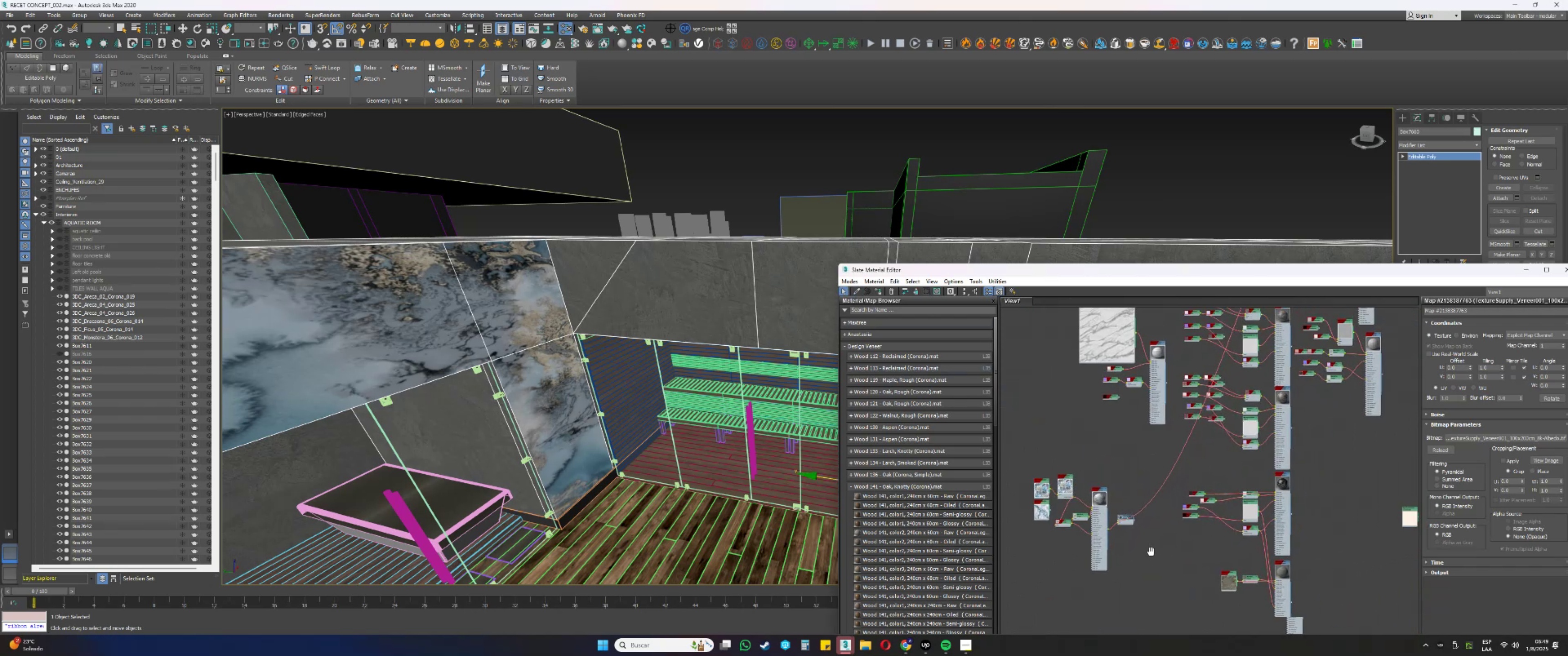 
scroll: coordinate [1127, 548], scroll_direction: down, amount: 2.0
 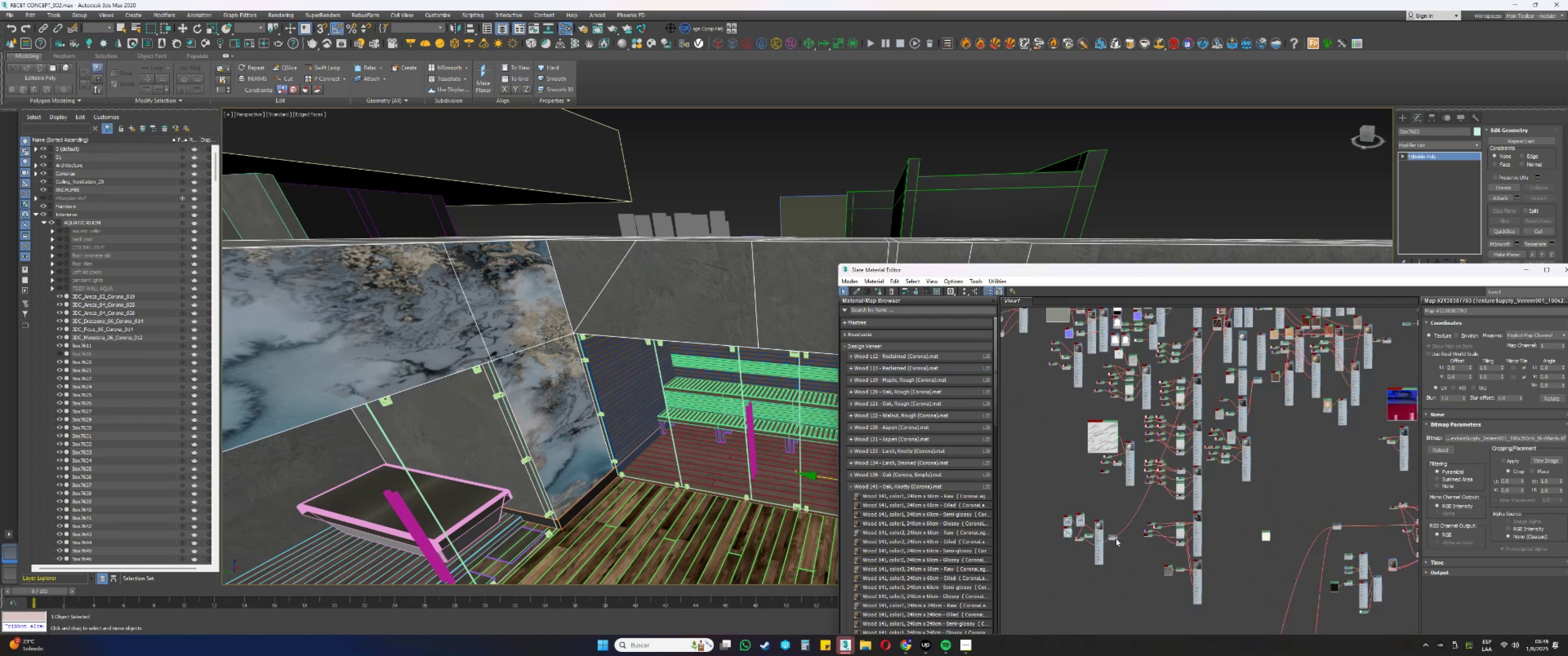 
left_click_drag(start_coordinate=[1115, 539], to_coordinate=[1382, 456])
 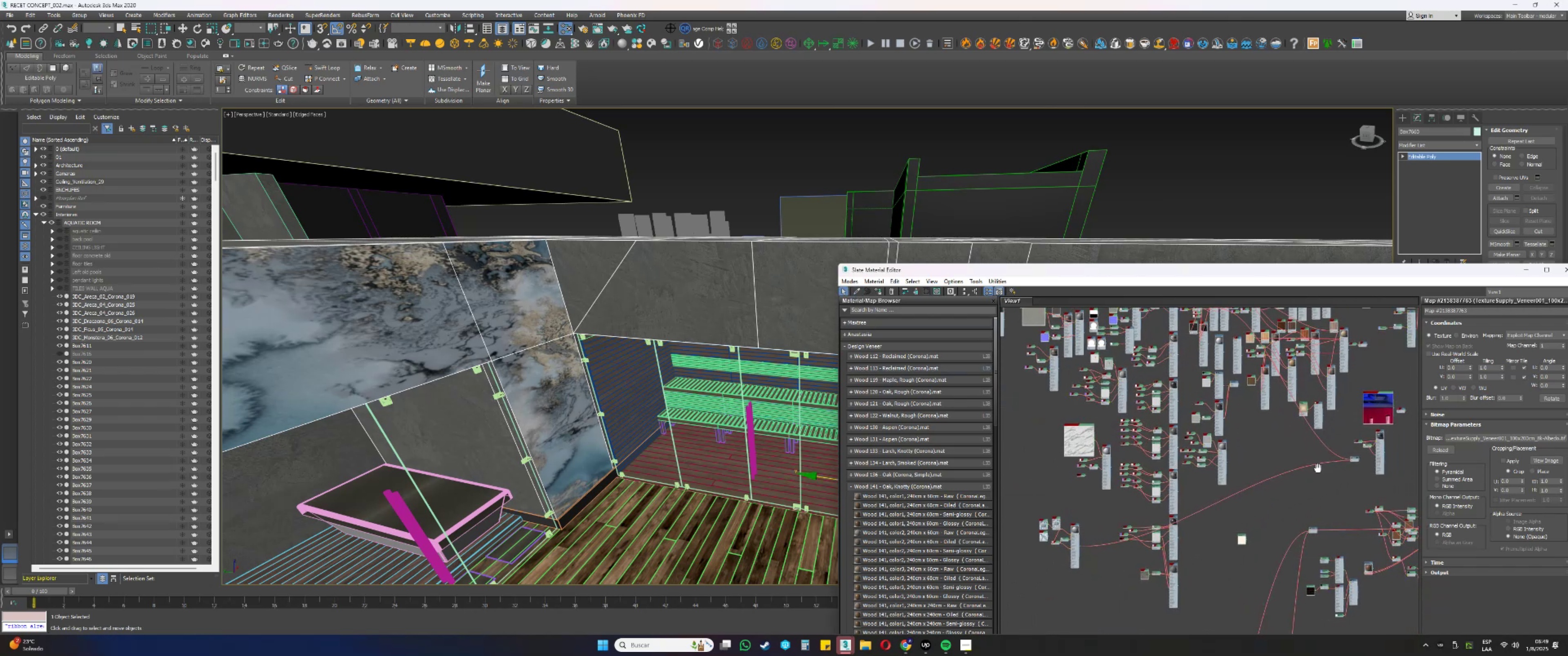 
scroll: coordinate [1305, 450], scroll_direction: up, amount: 10.0
 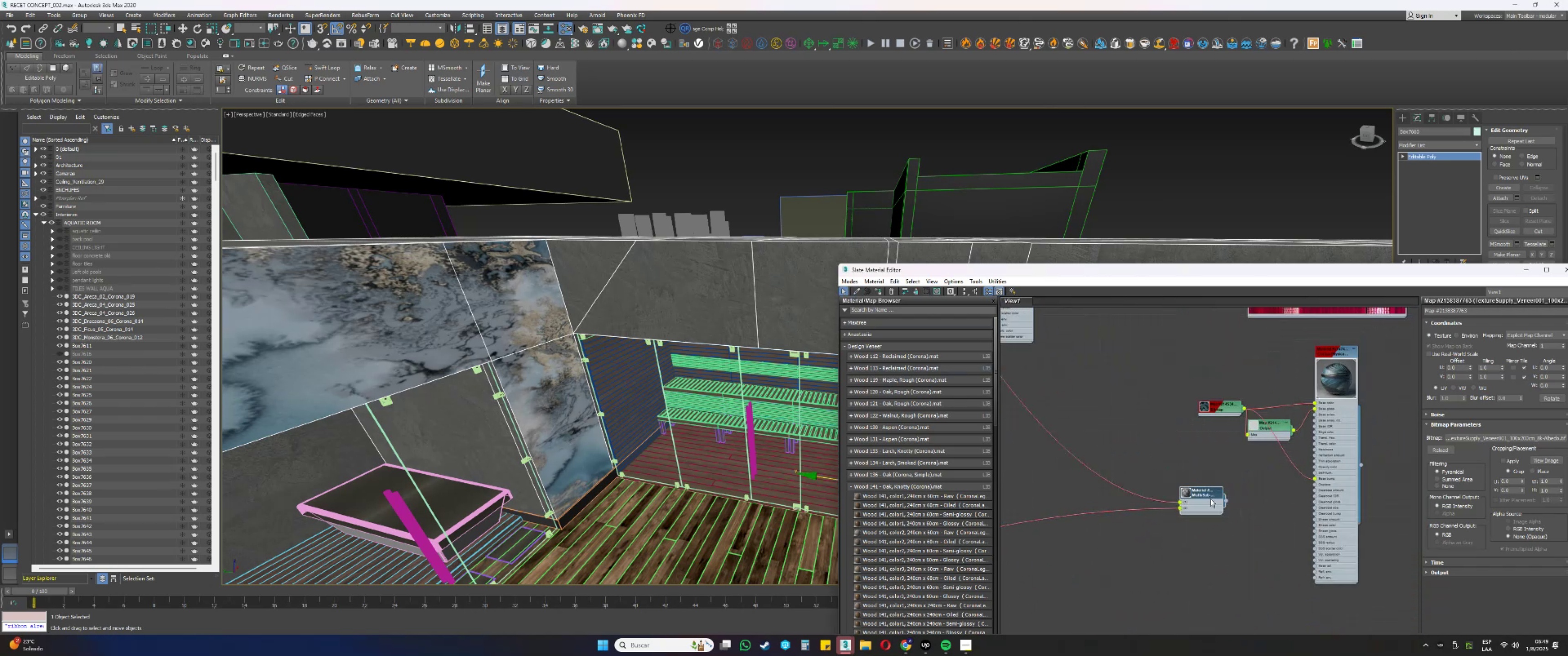 
double_click([1209, 497])
 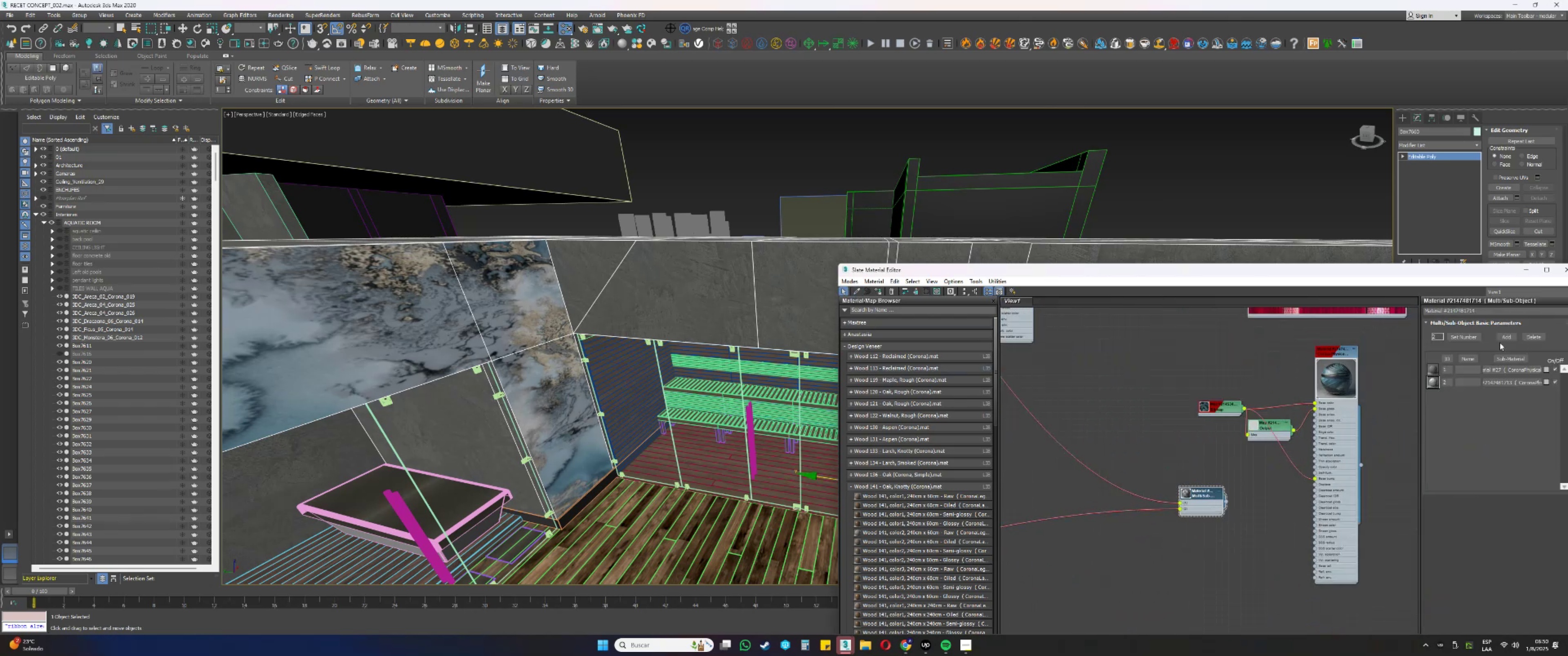 
left_click([1509, 337])
 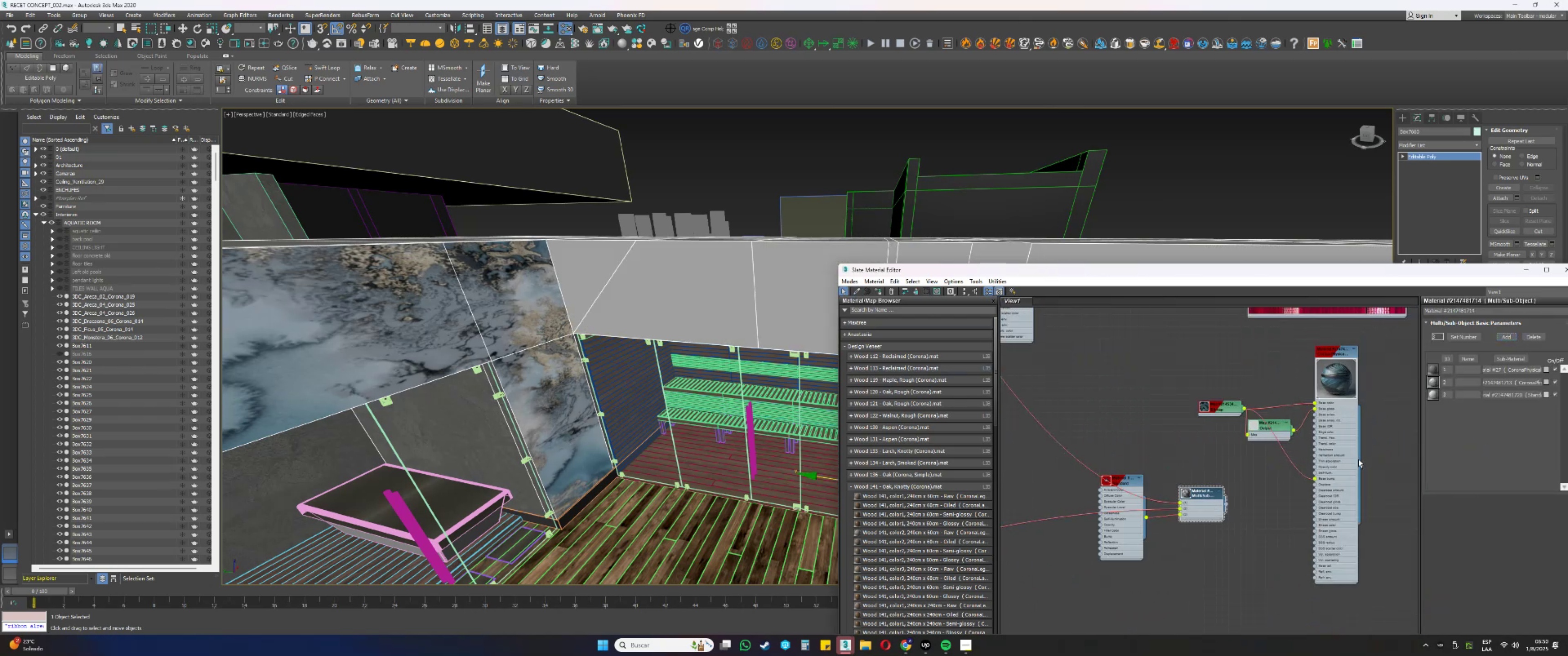 
left_click_drag(start_coordinate=[1361, 465], to_coordinate=[1181, 513])
 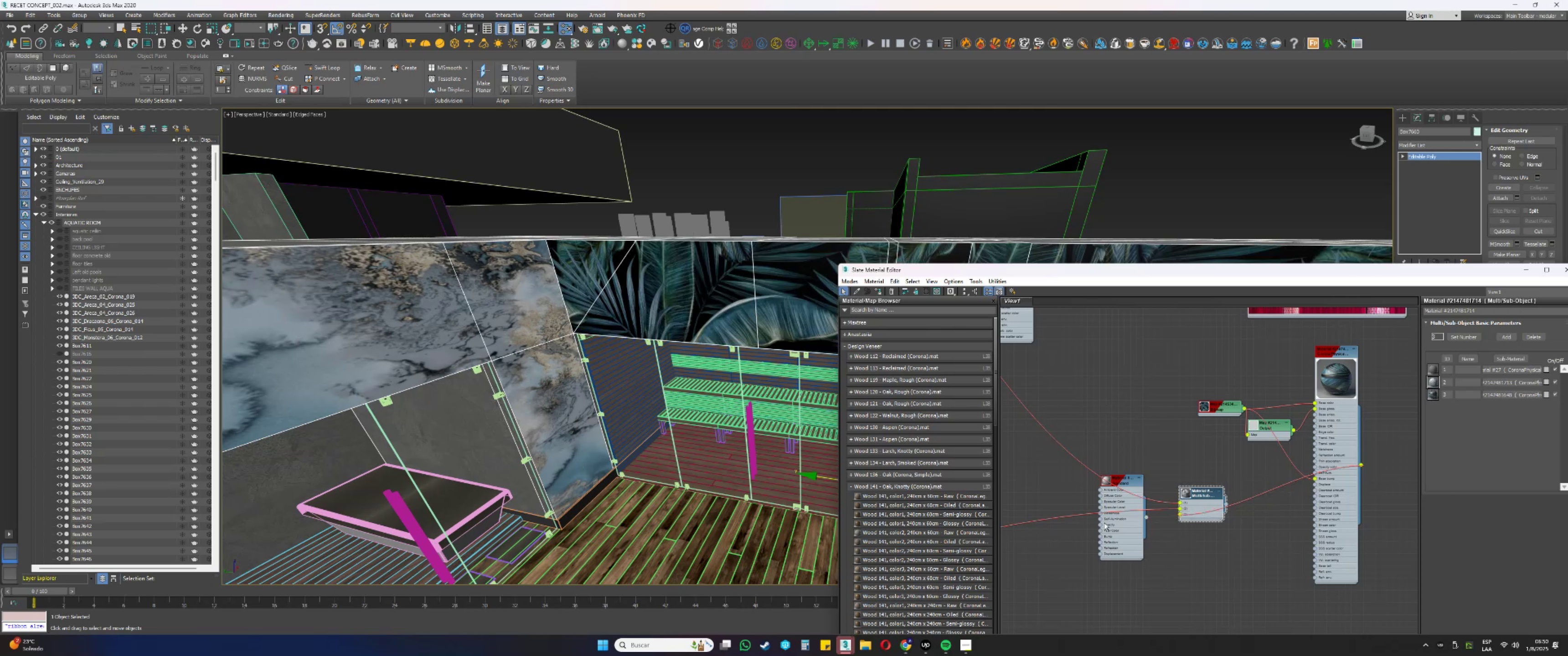 
left_click_drag(start_coordinate=[1119, 533], to_coordinate=[1122, 564])
 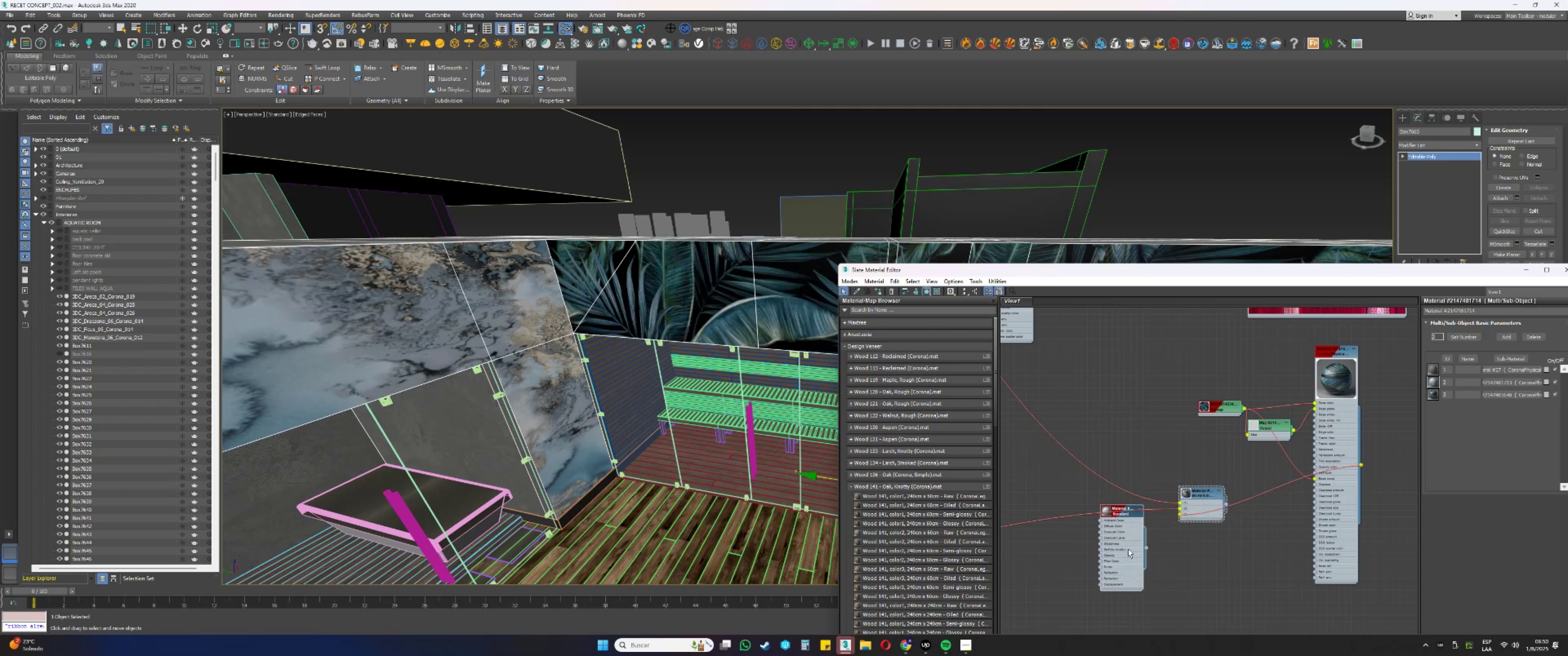 
key(Delete)
 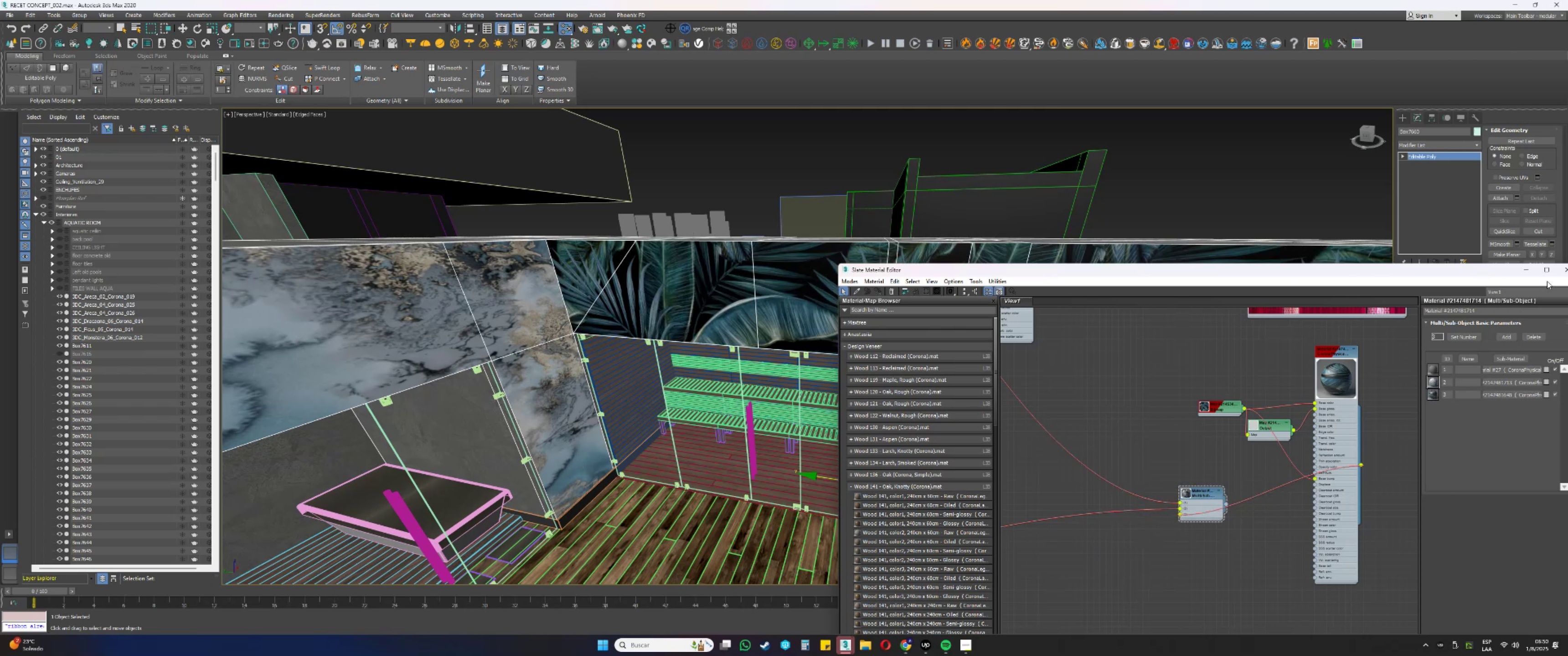 
left_click([1524, 272])
 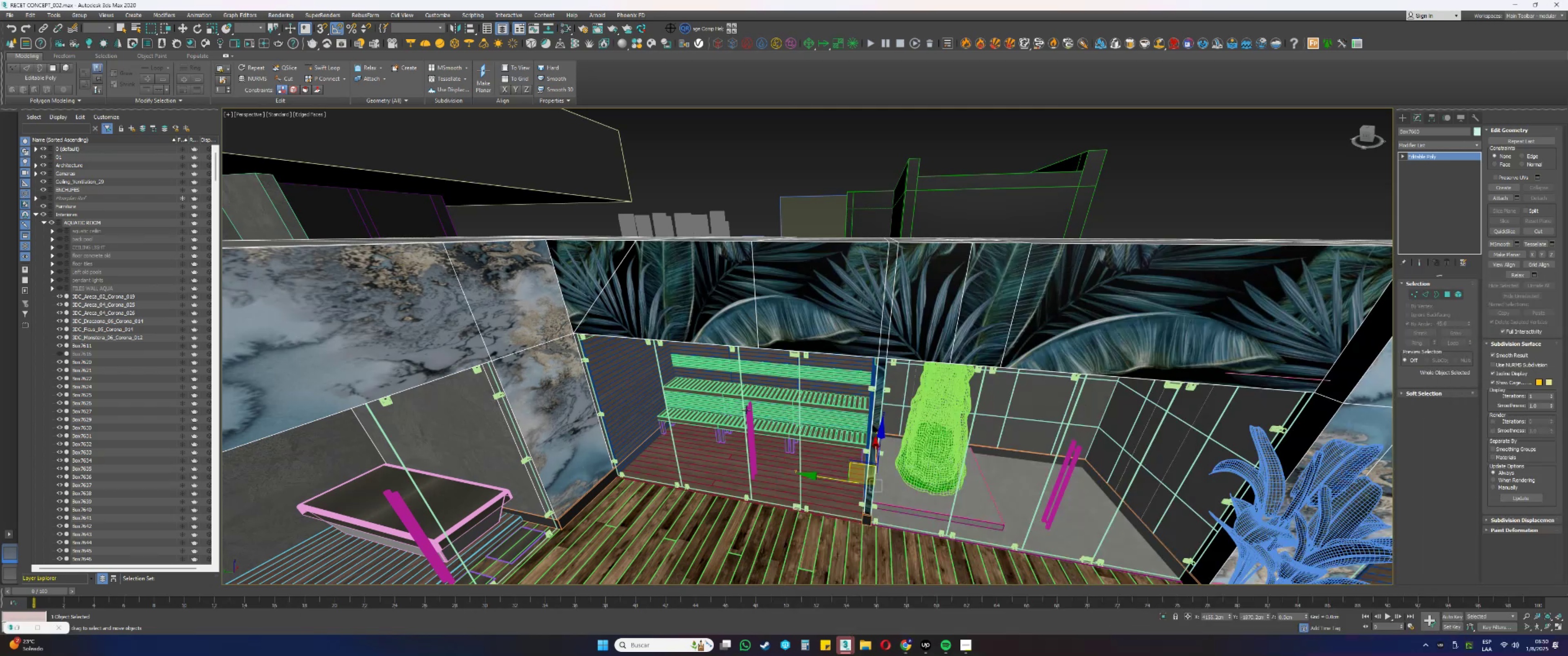 
hold_key(key=AltLeft, duration=0.39)
 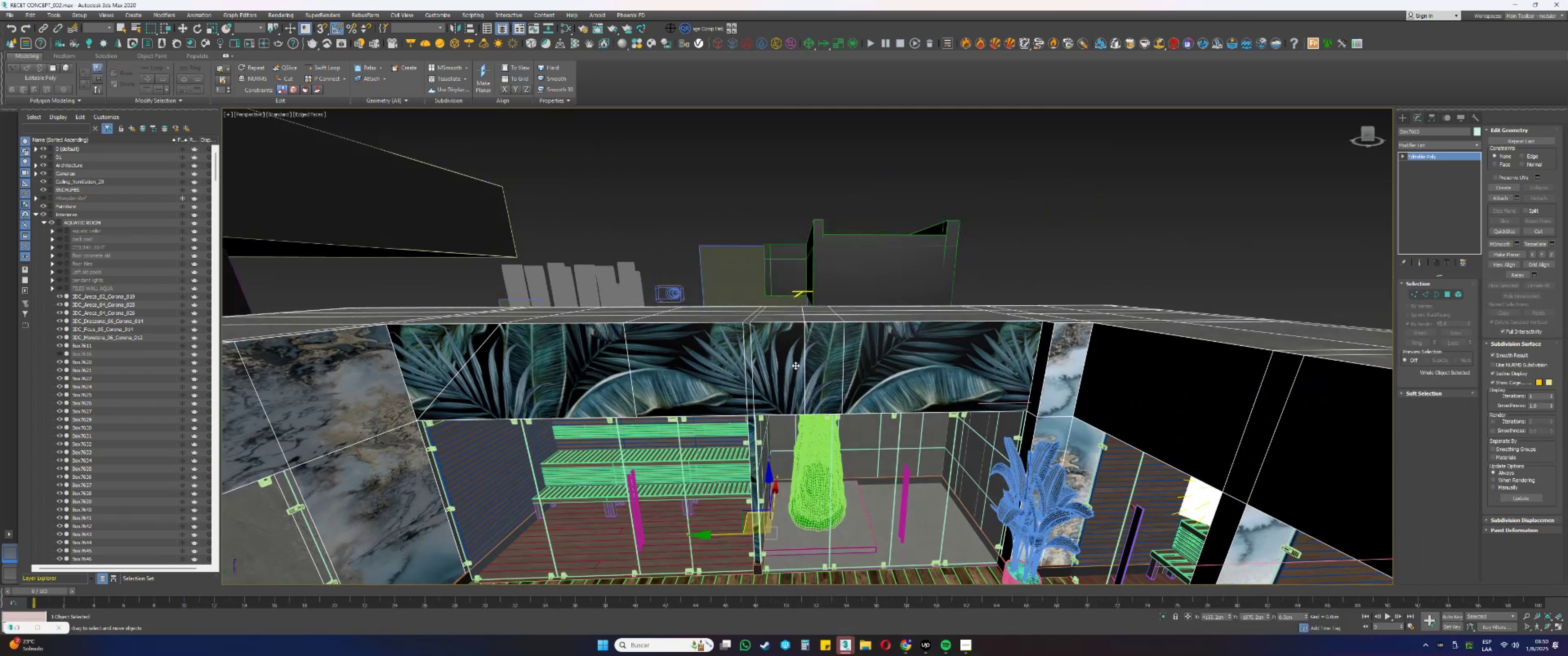 
key(F3)
 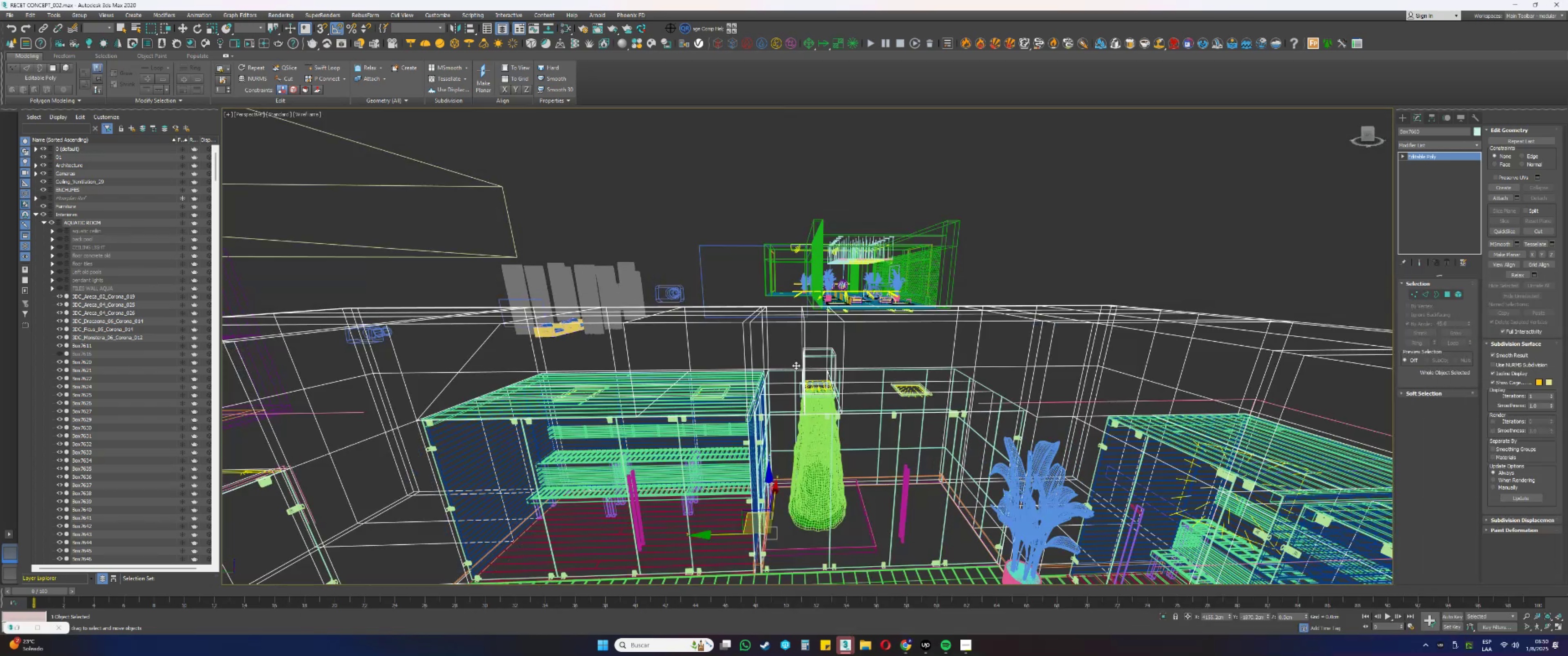 
key(F3)
 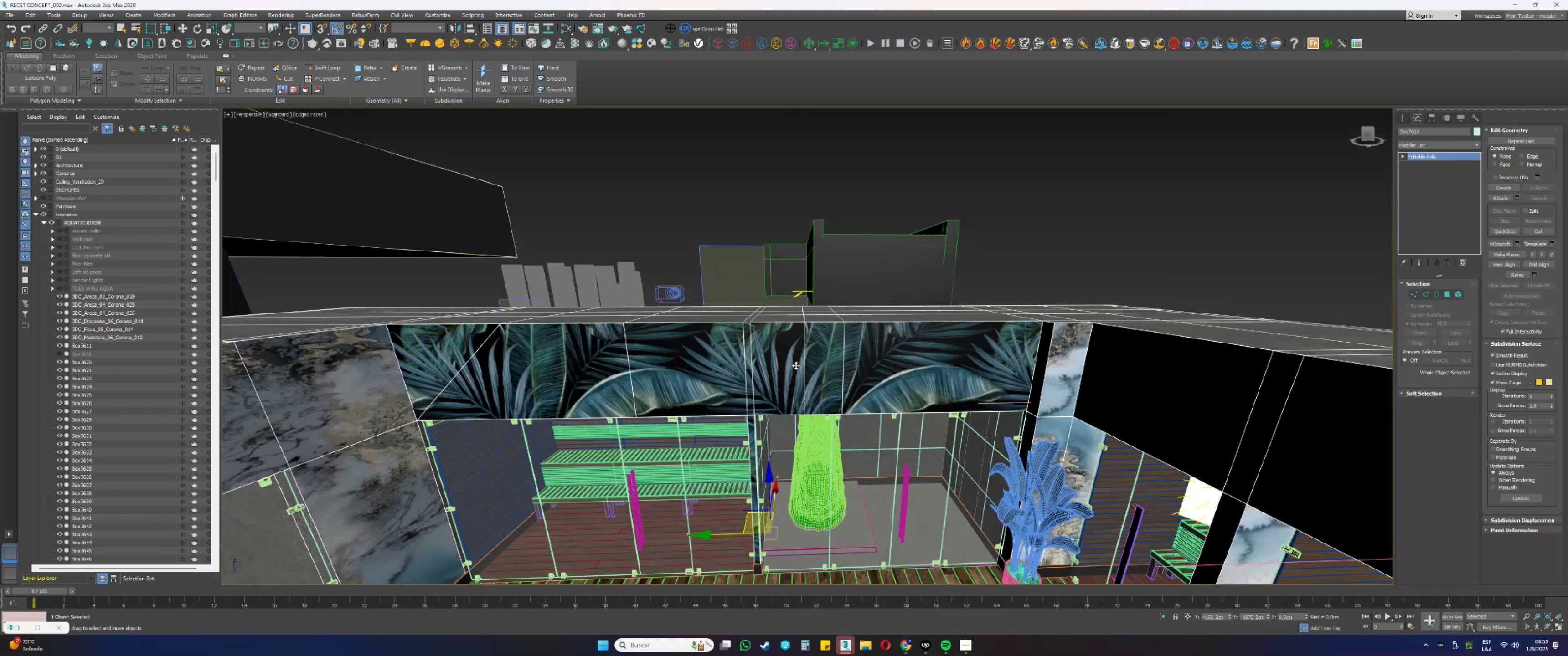 
key(F4)
 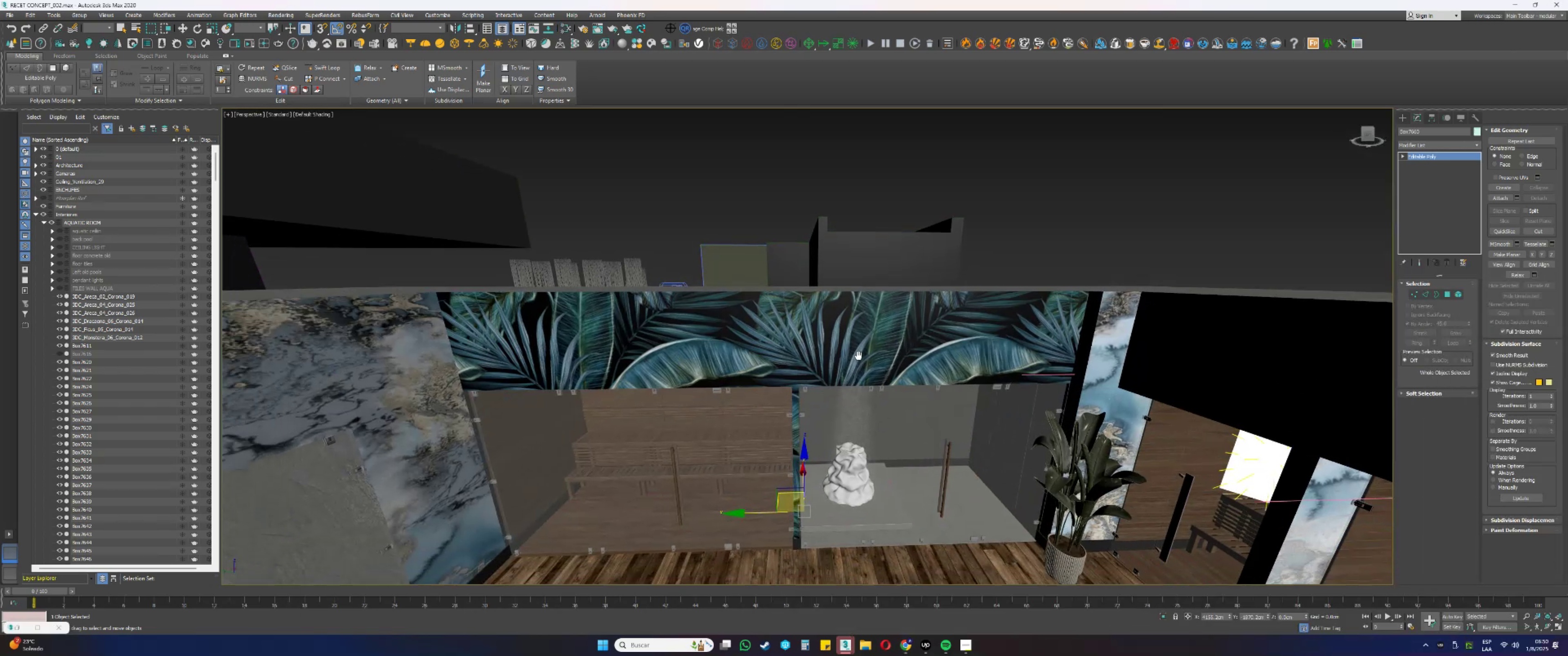 
hold_key(key=AltLeft, duration=0.51)
 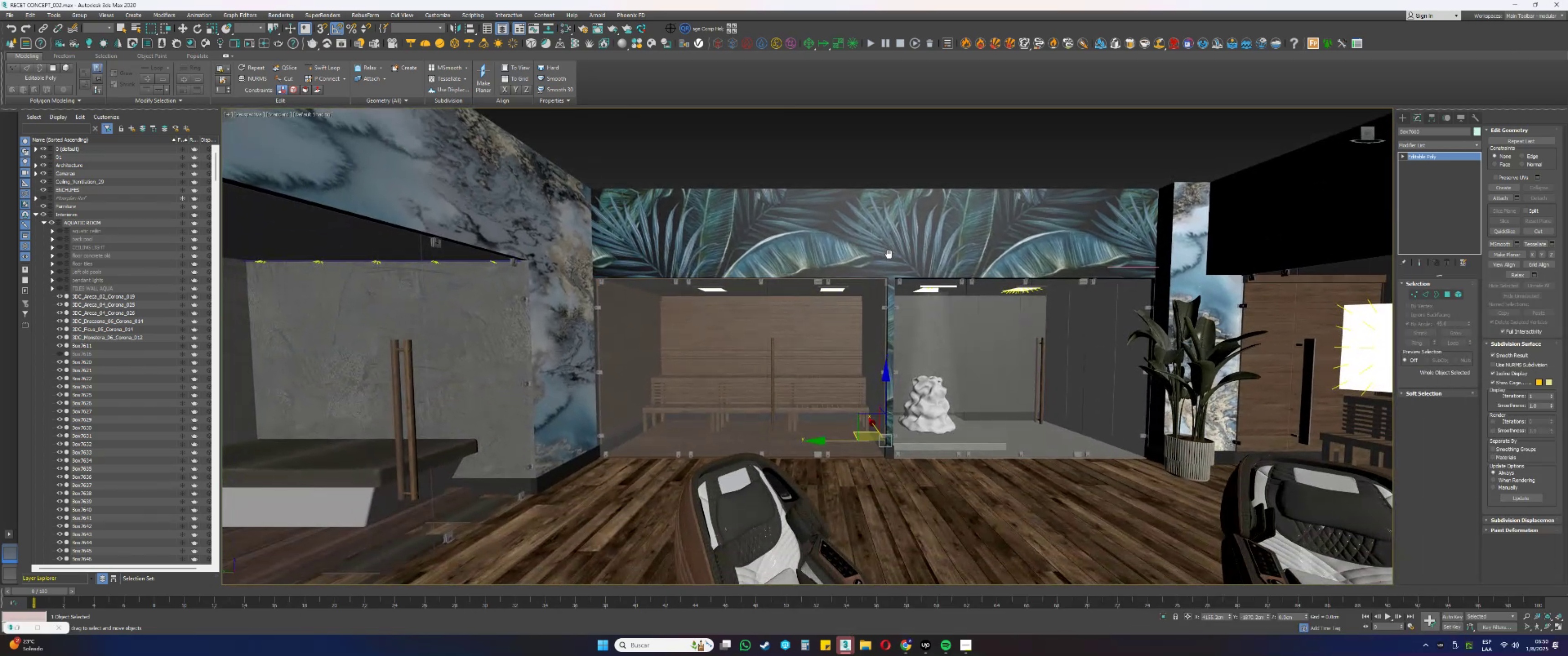 
hold_key(key=AltLeft, duration=0.55)
 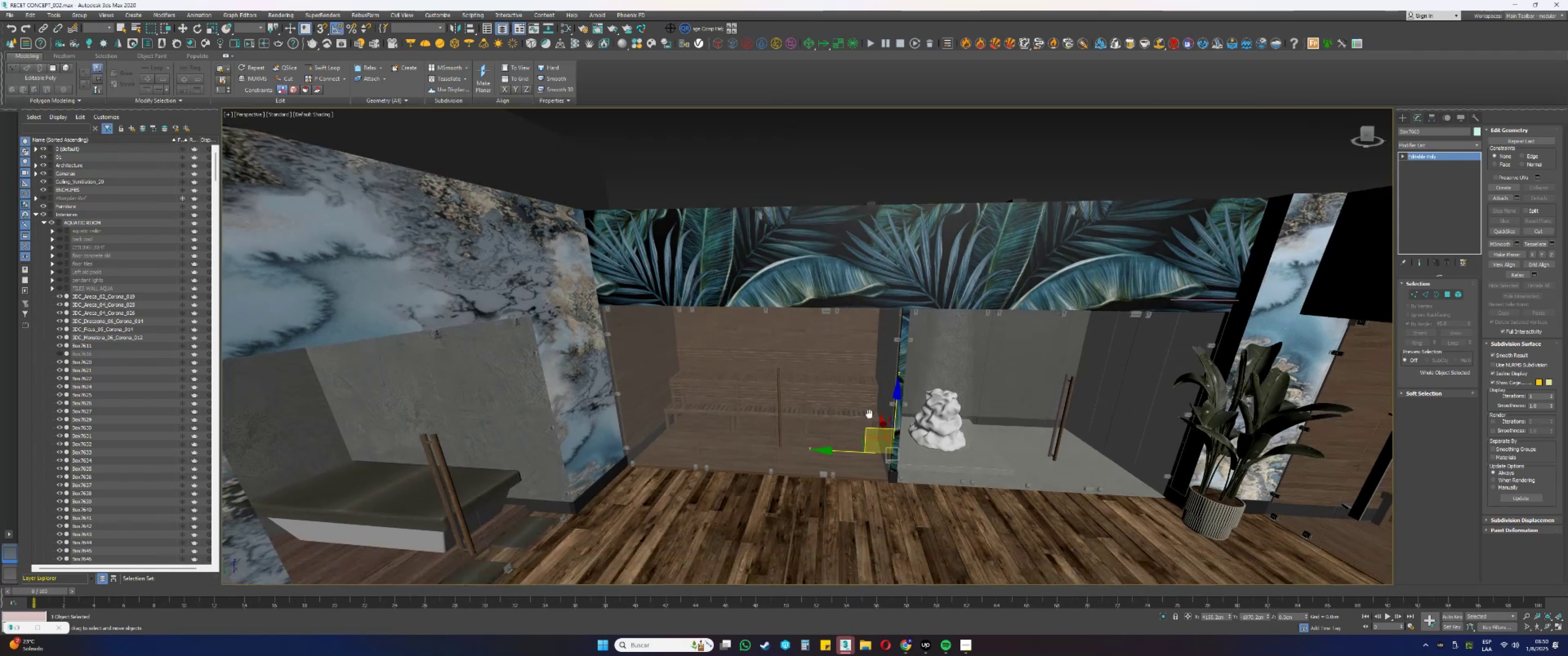 
scroll: coordinate [890, 428], scroll_direction: up, amount: 5.0
 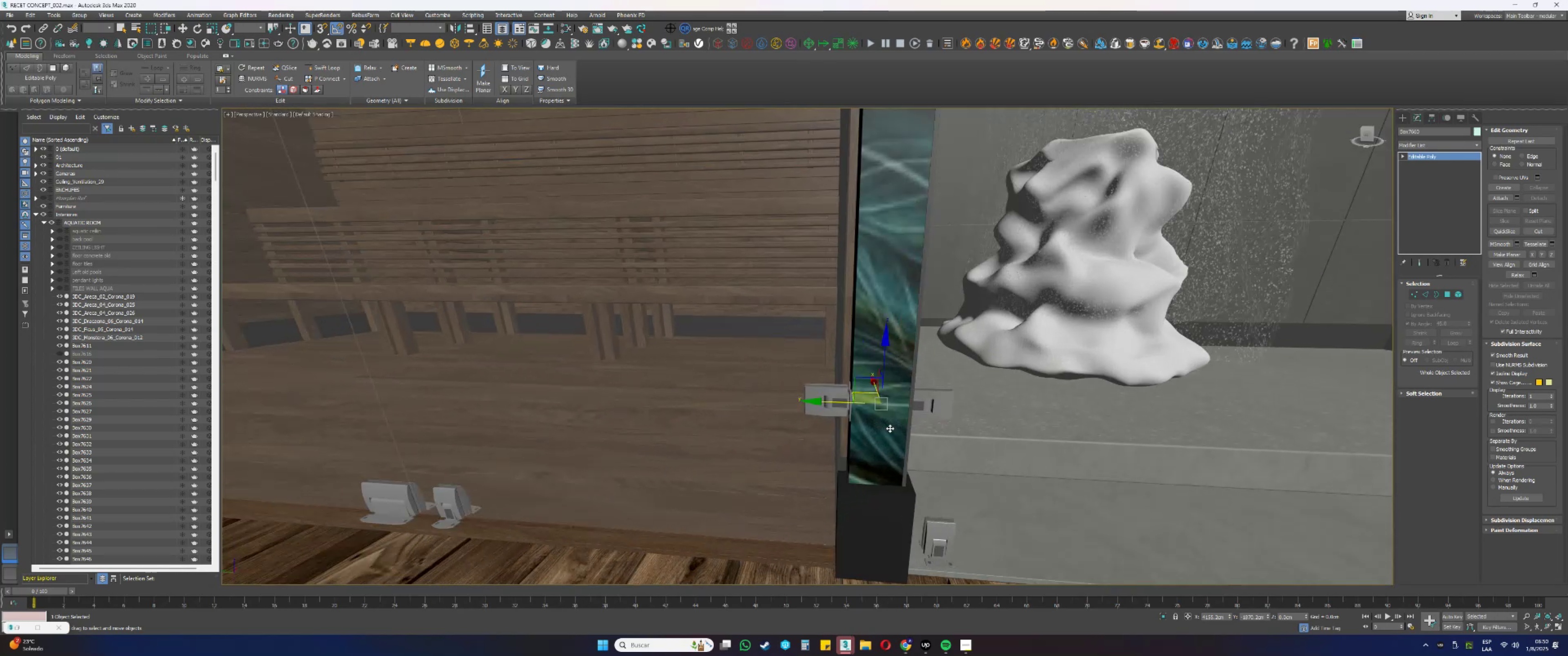 
scroll: coordinate [890, 437], scroll_direction: down, amount: 6.0
 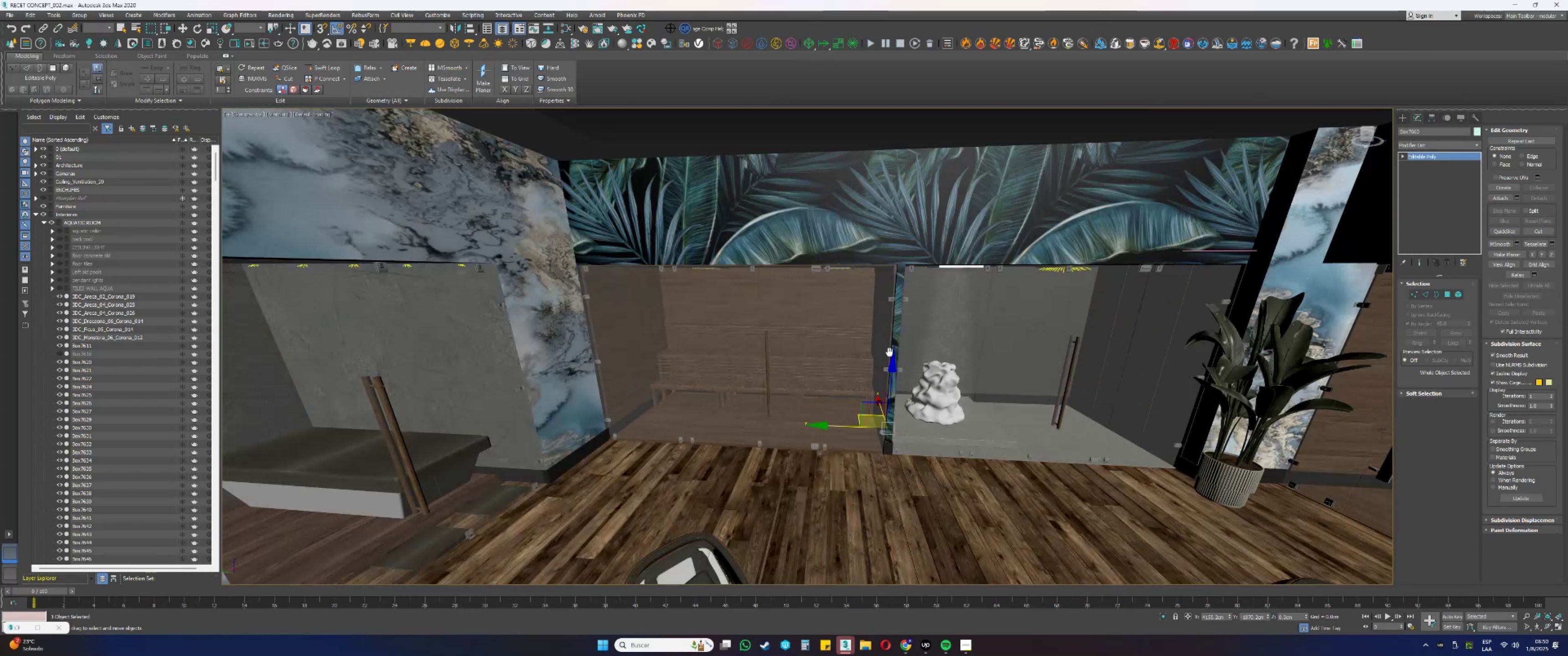 
key(Alt+AltLeft)
 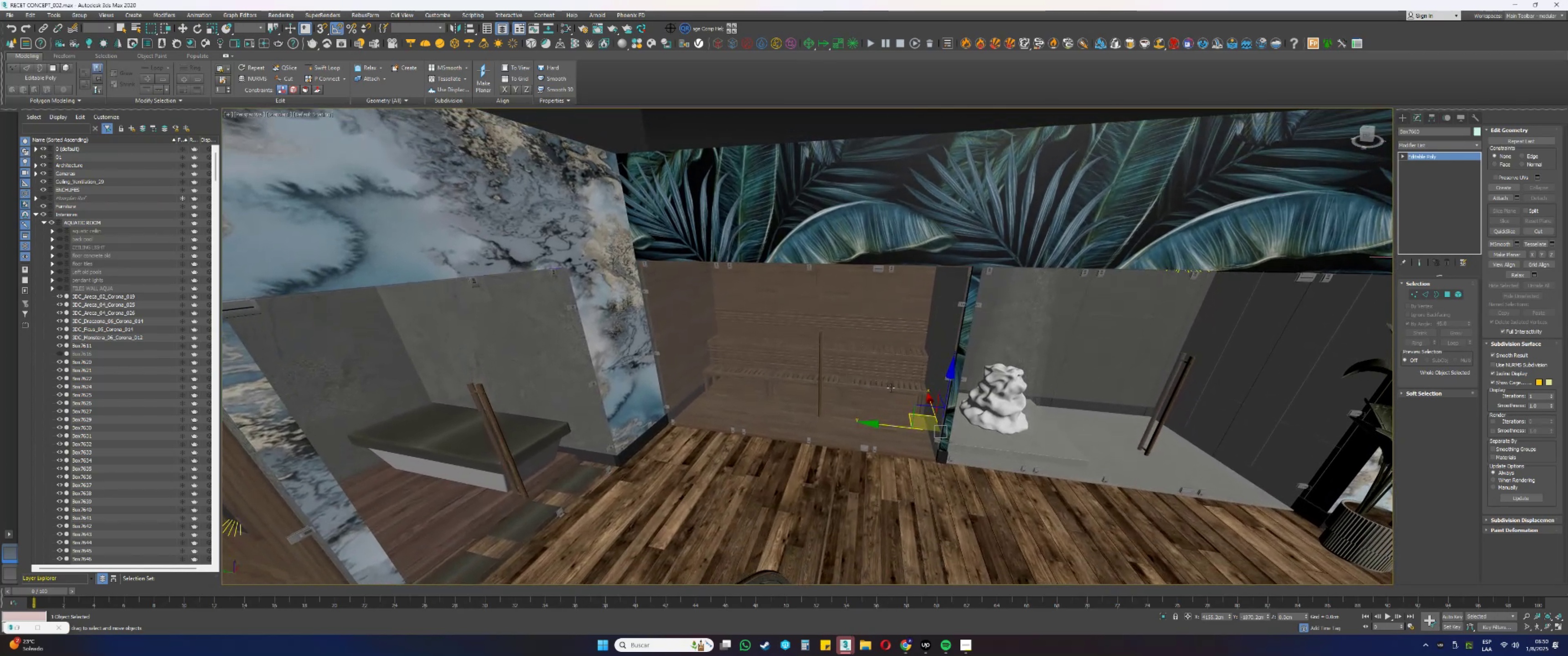 
key(M)
 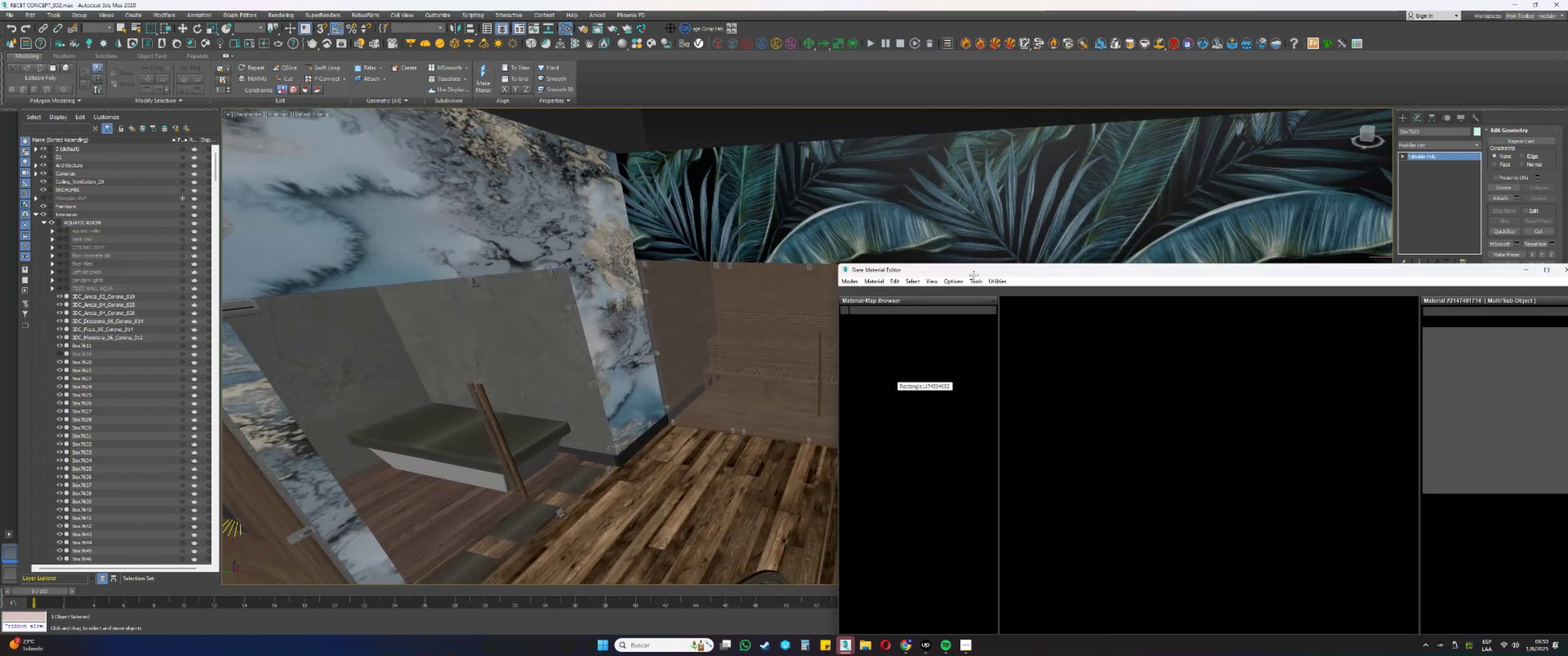 
left_click_drag(start_coordinate=[977, 273], to_coordinate=[505, 125])
 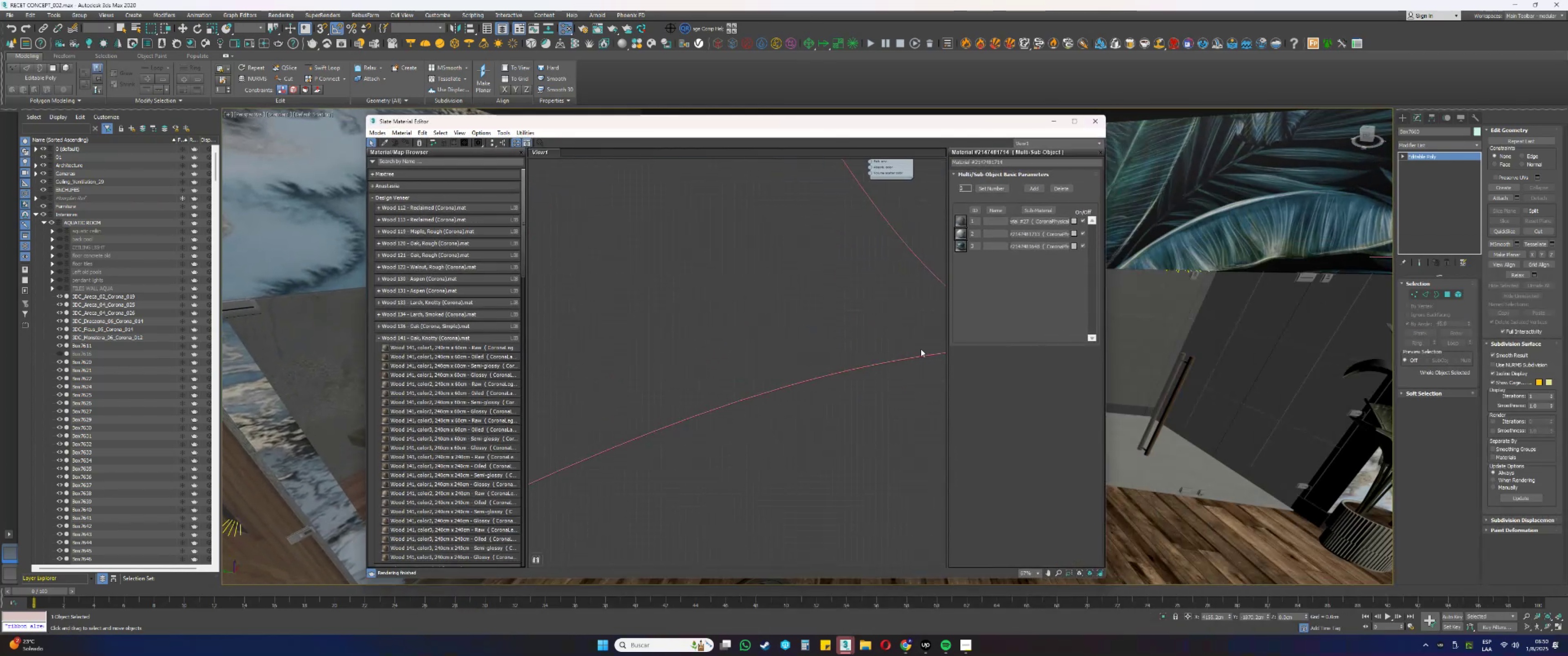 
scroll: coordinate [830, 276], scroll_direction: down, amount: 6.0
 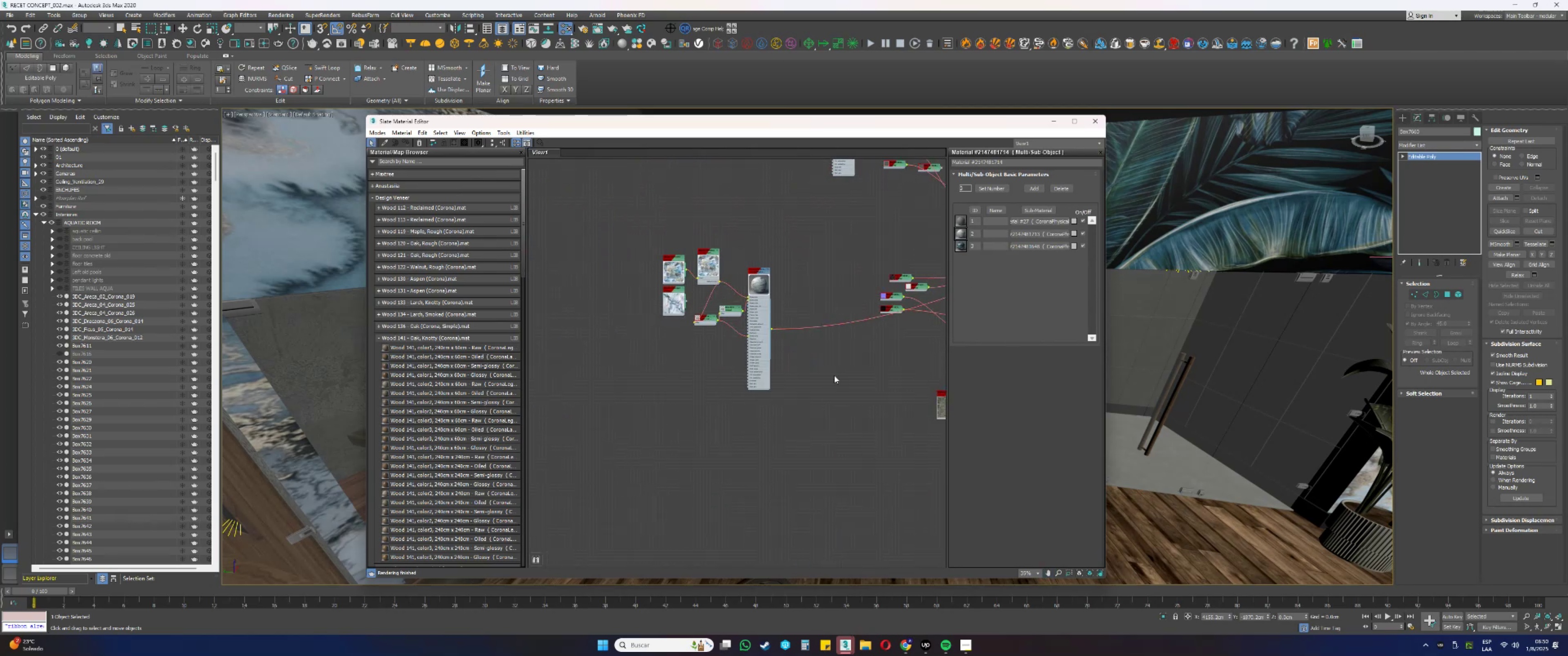 
scroll: coordinate [722, 287], scroll_direction: up, amount: 3.0
 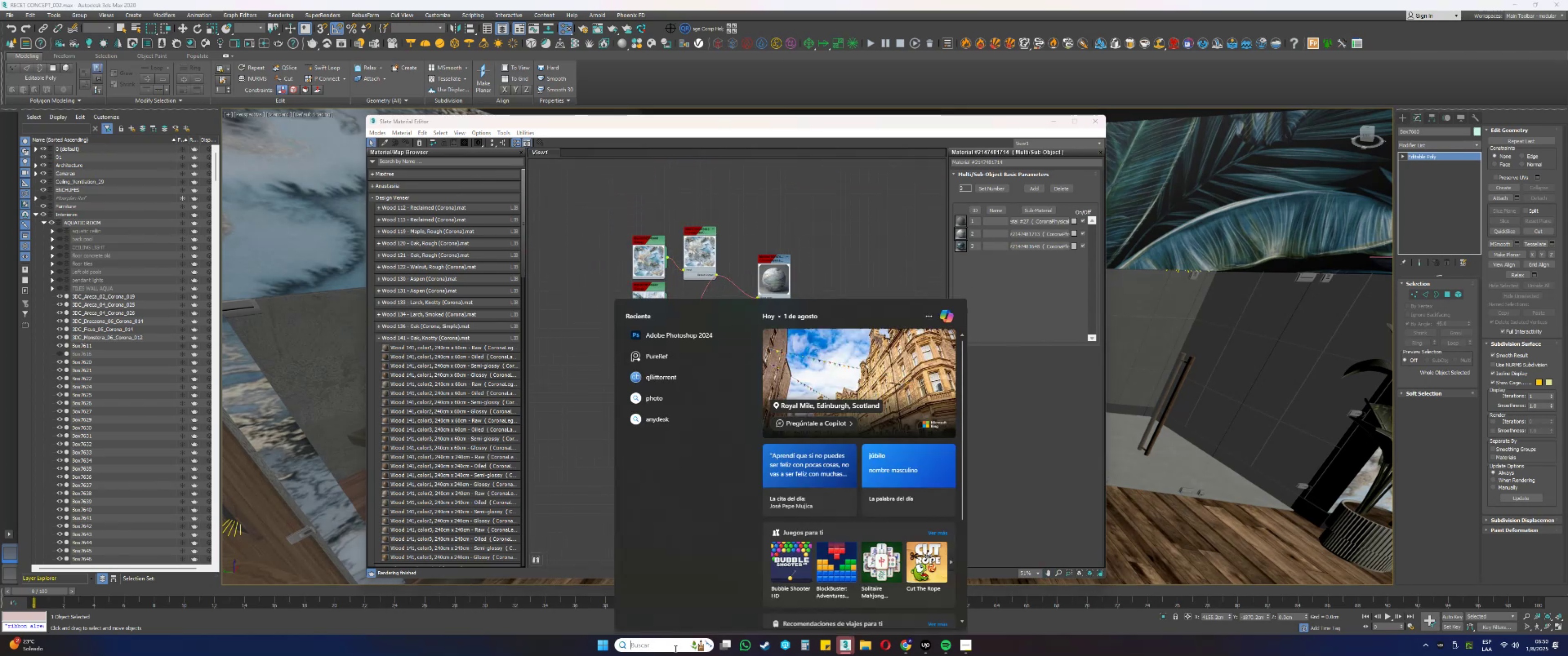 
type(bri)
 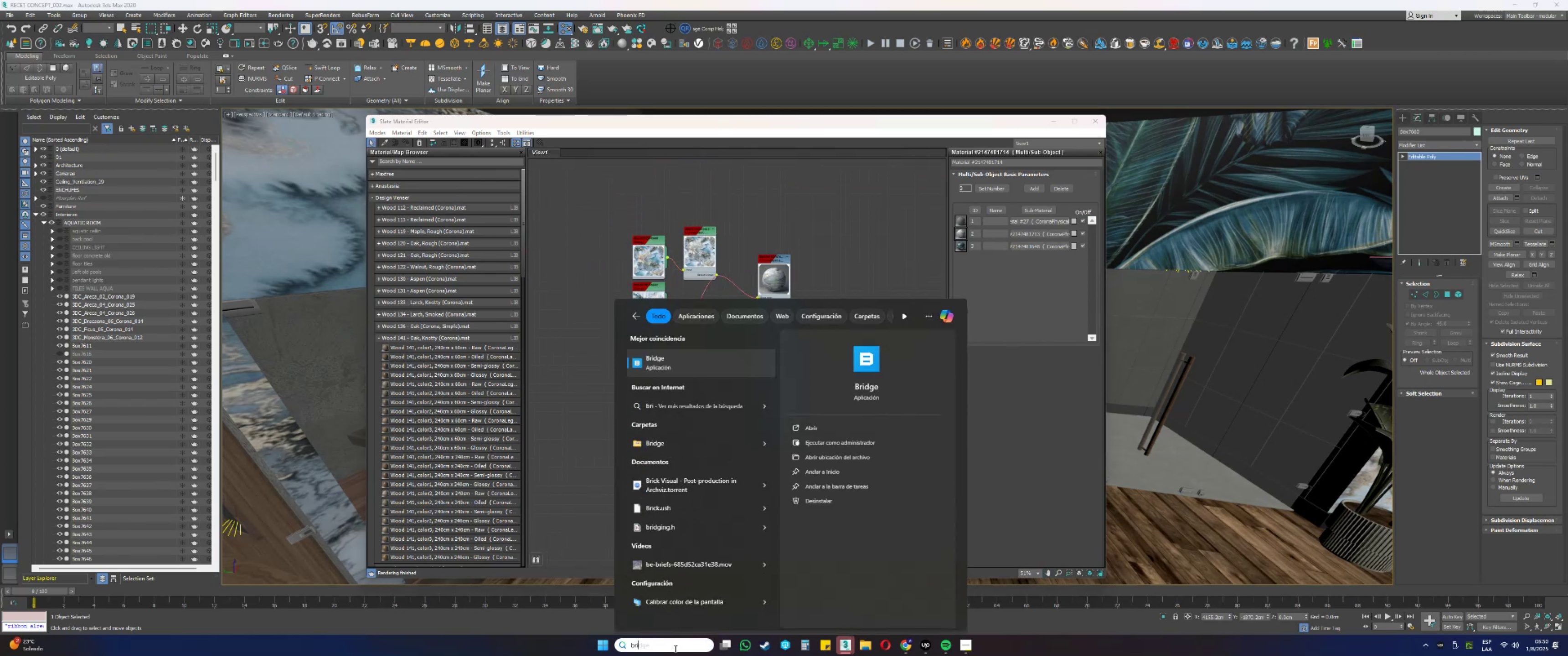 
key(Enter)
 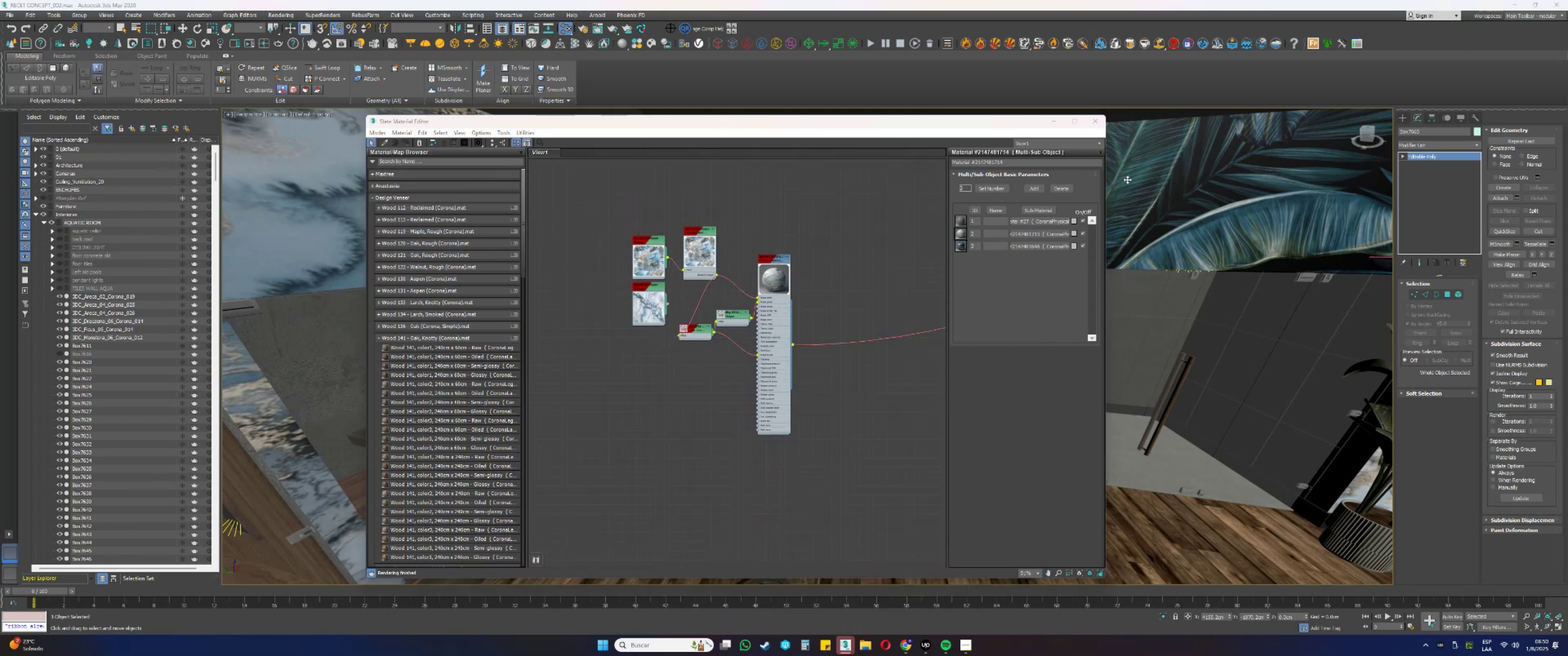 
left_click([1055, 120])
 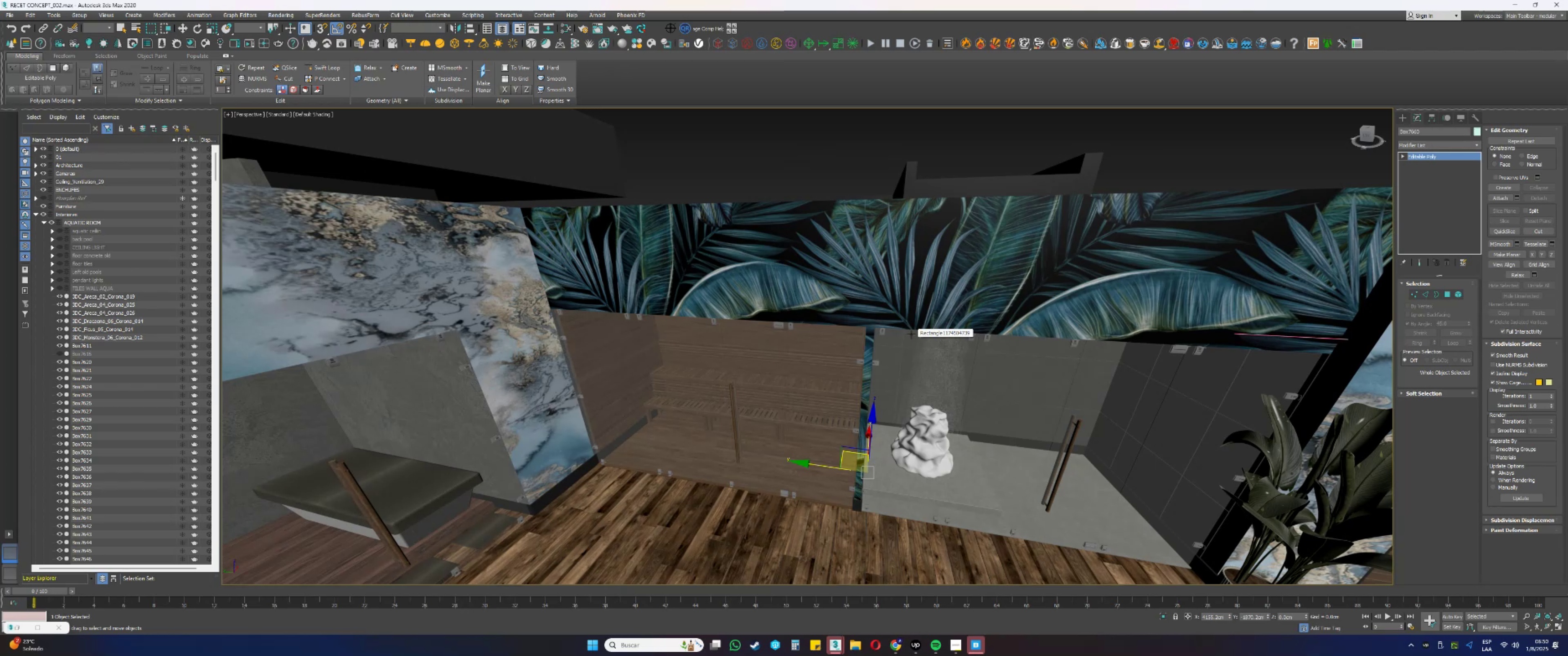 
wait(5.47)
 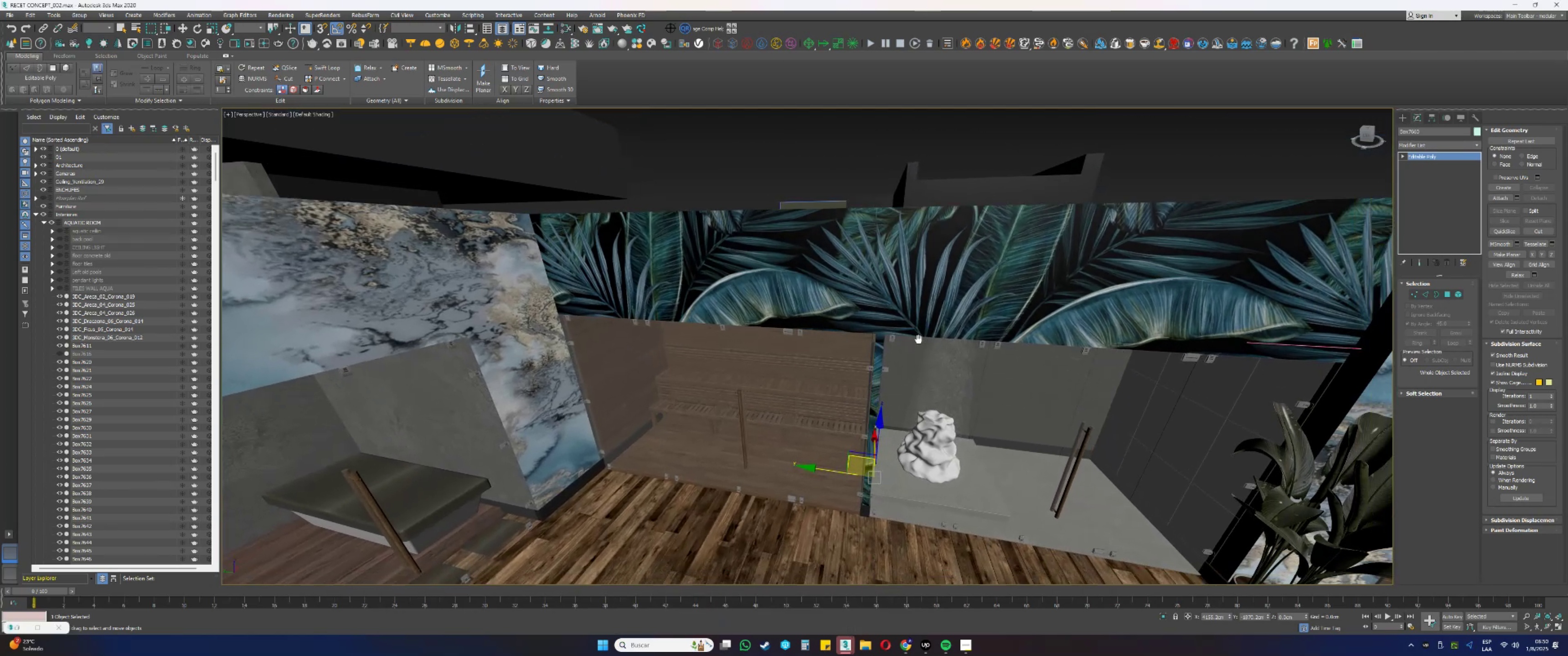 
left_click([982, 644])
 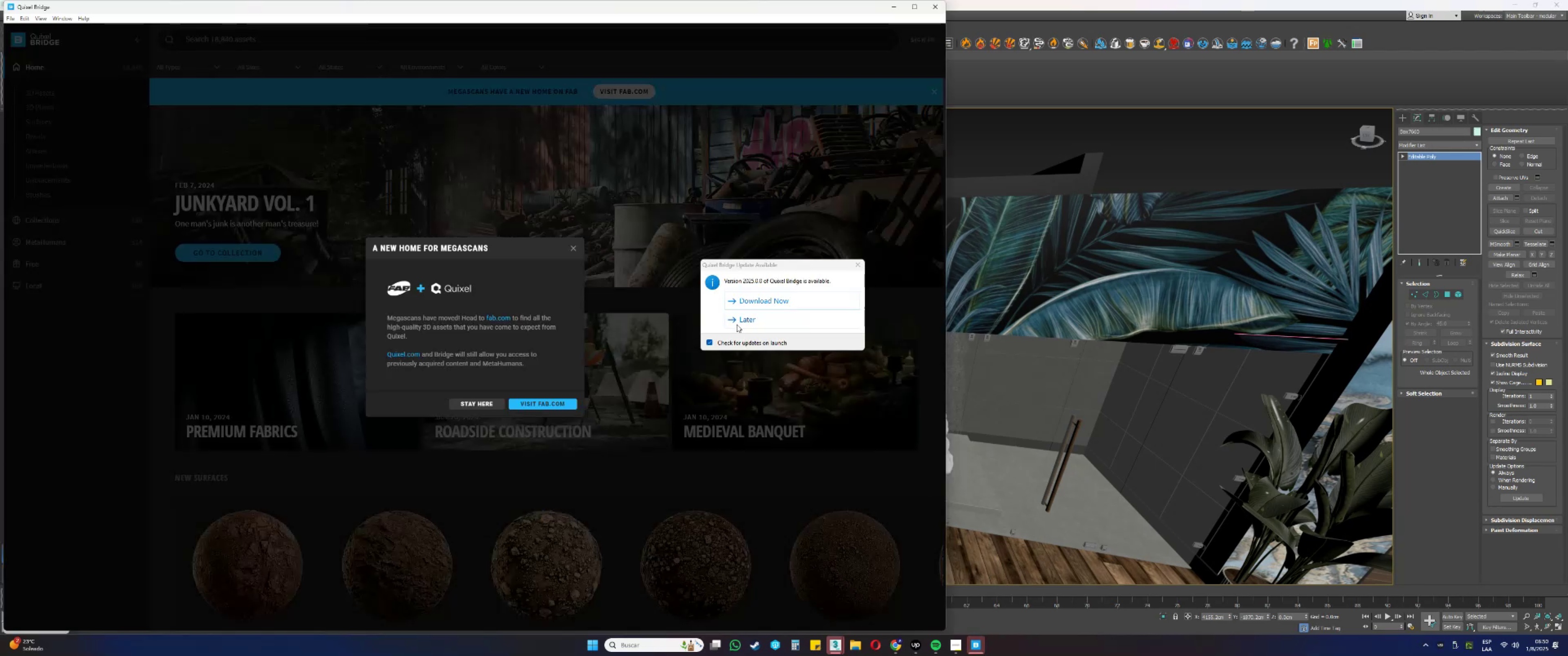 
left_click([742, 322])
 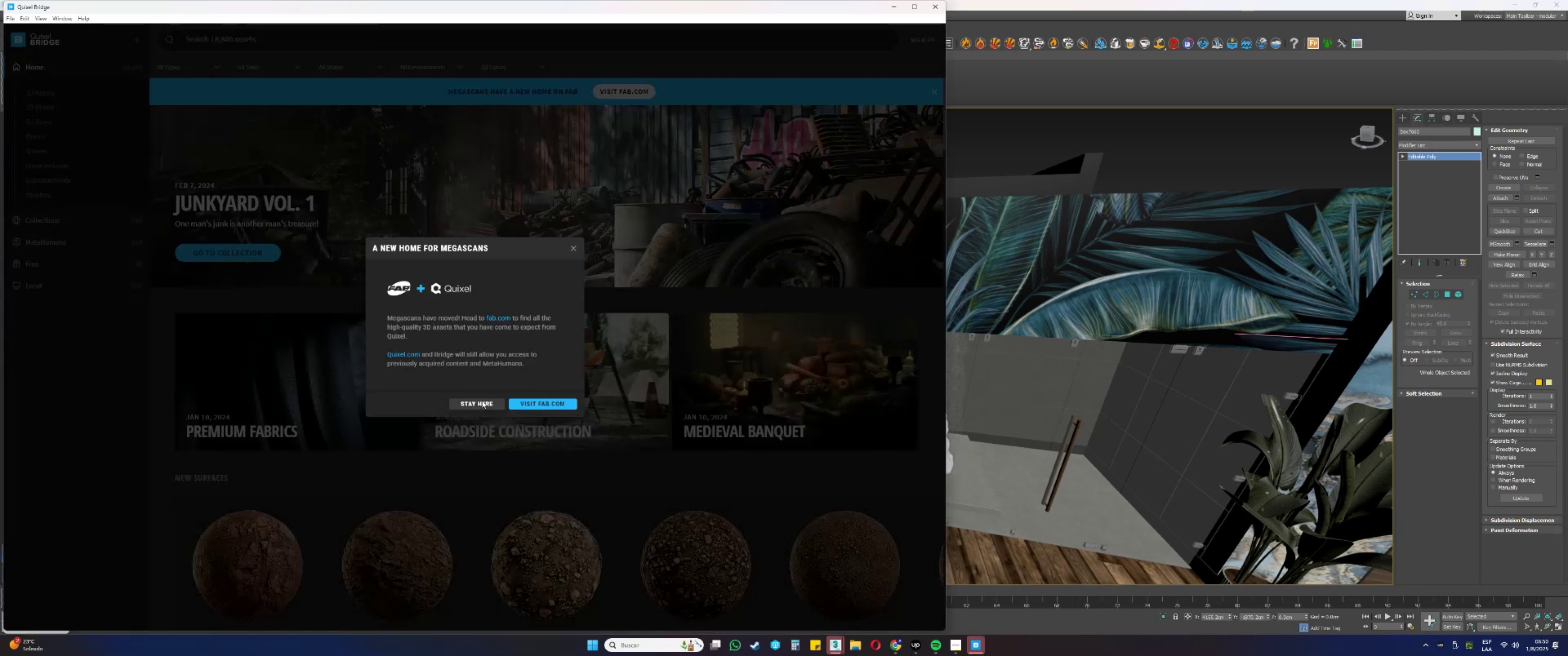 
left_click([478, 402])
 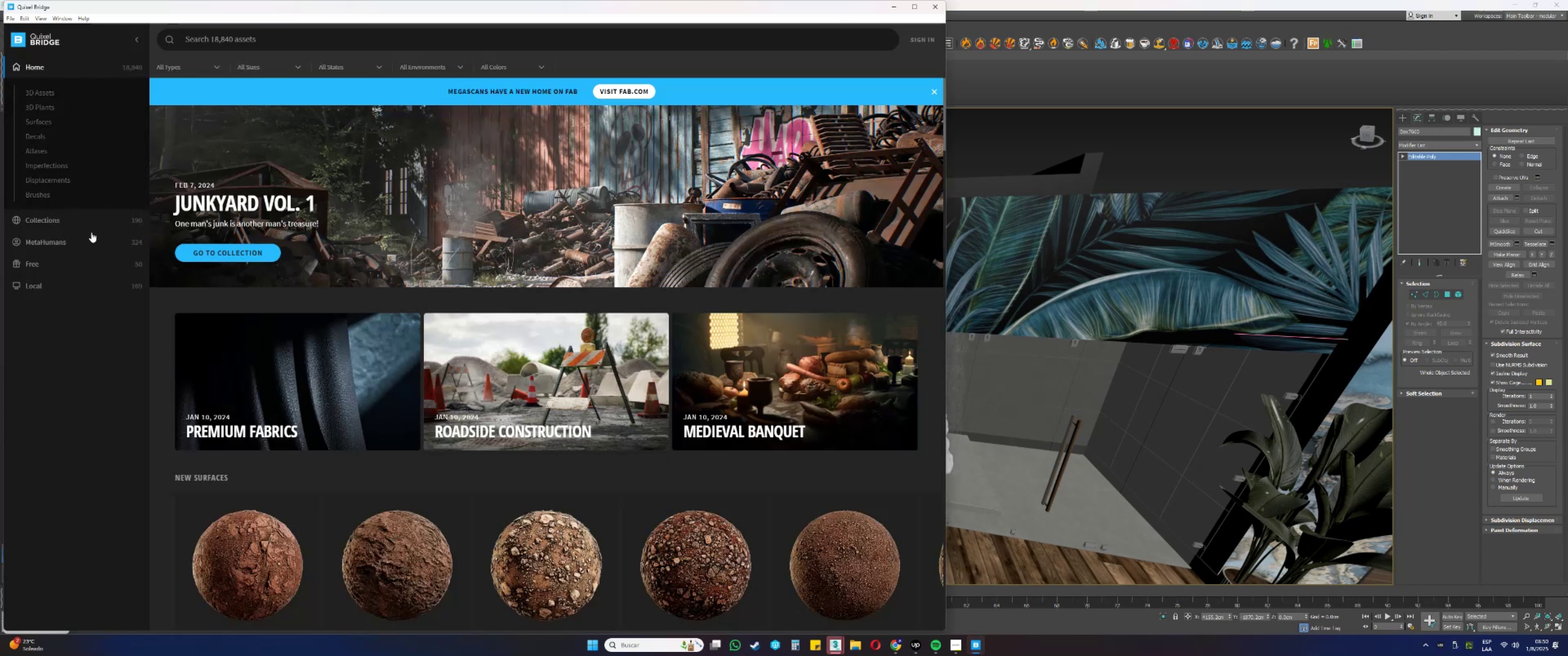 
left_click([49, 289])
 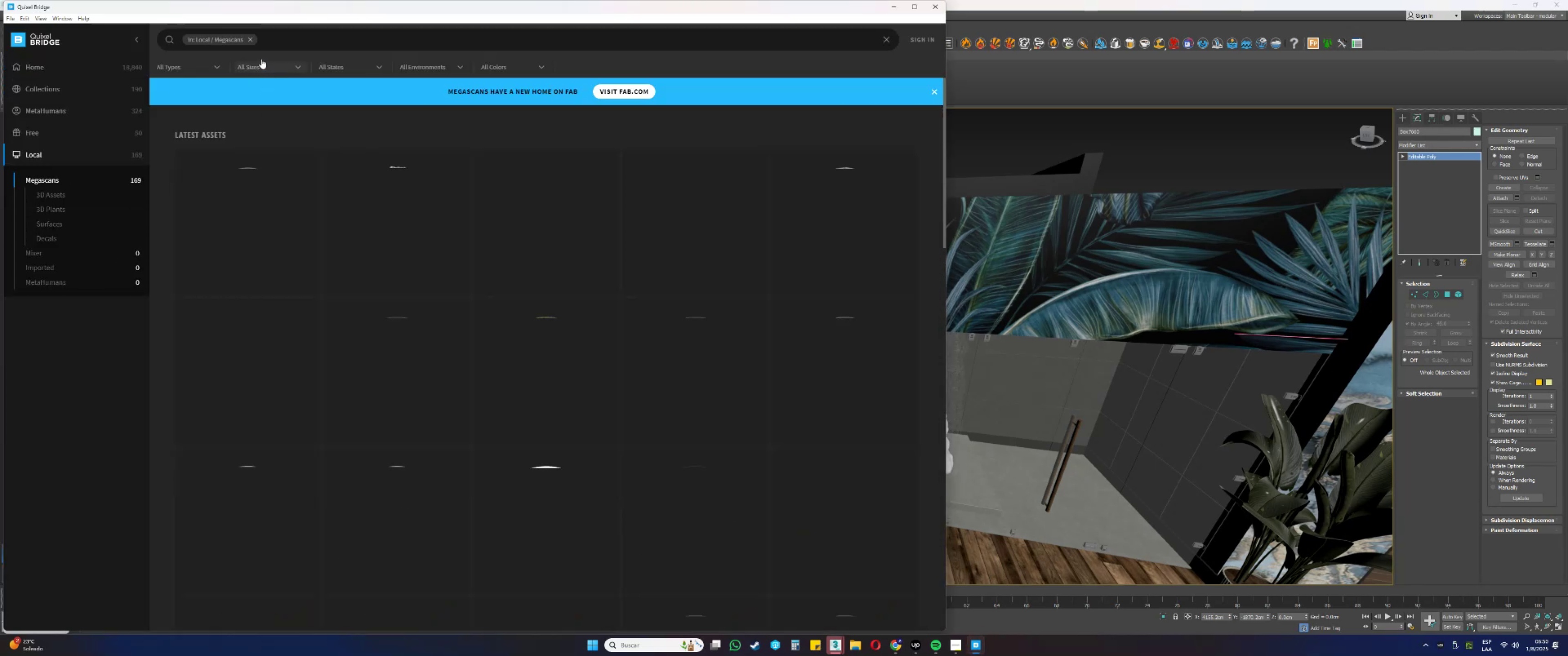 
left_click([272, 41])
 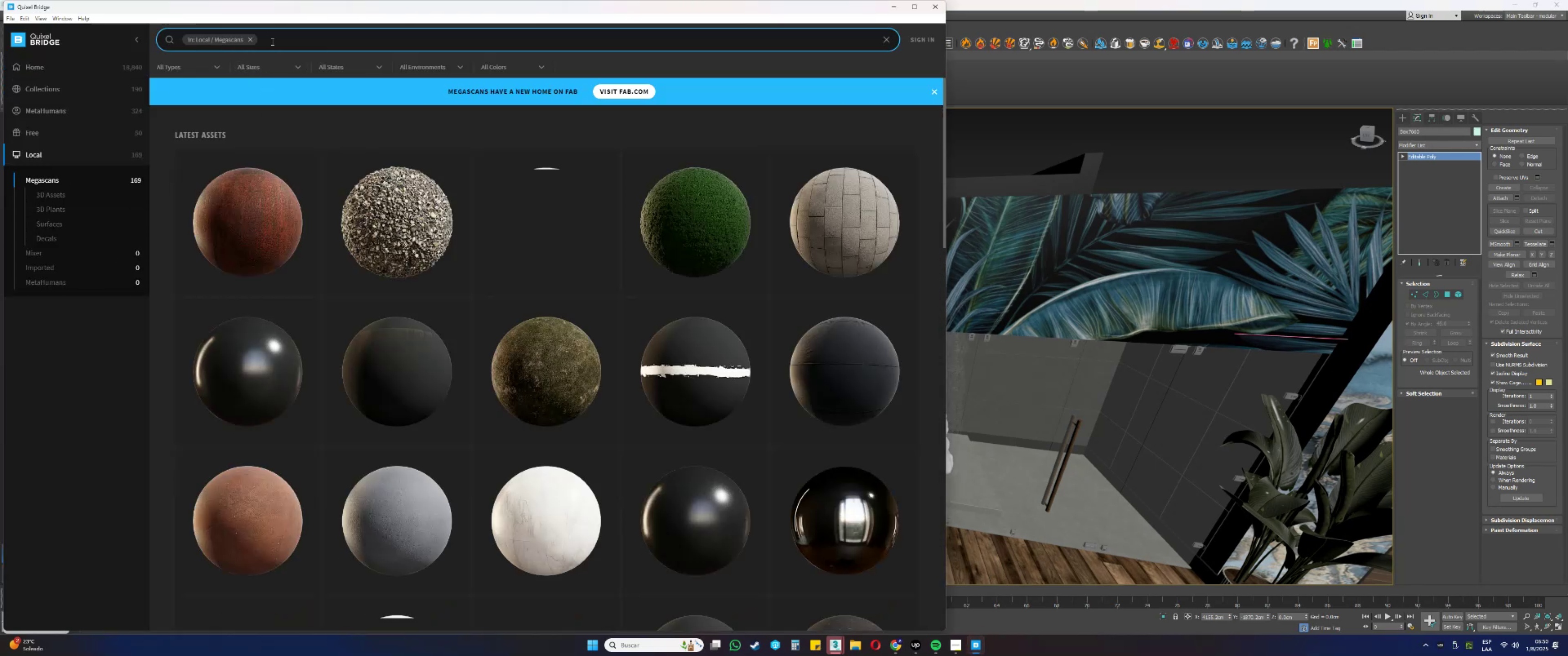 
type(concrete)
 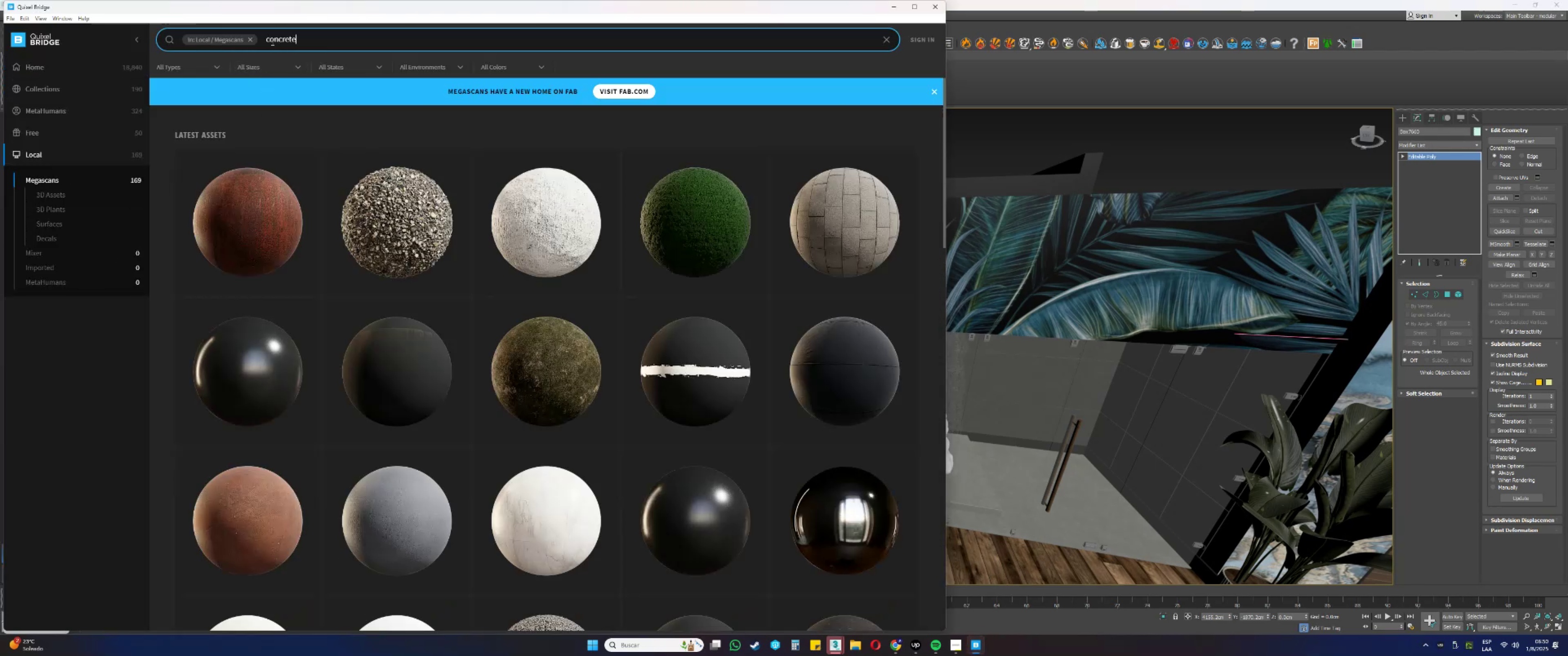 
key(Enter)
 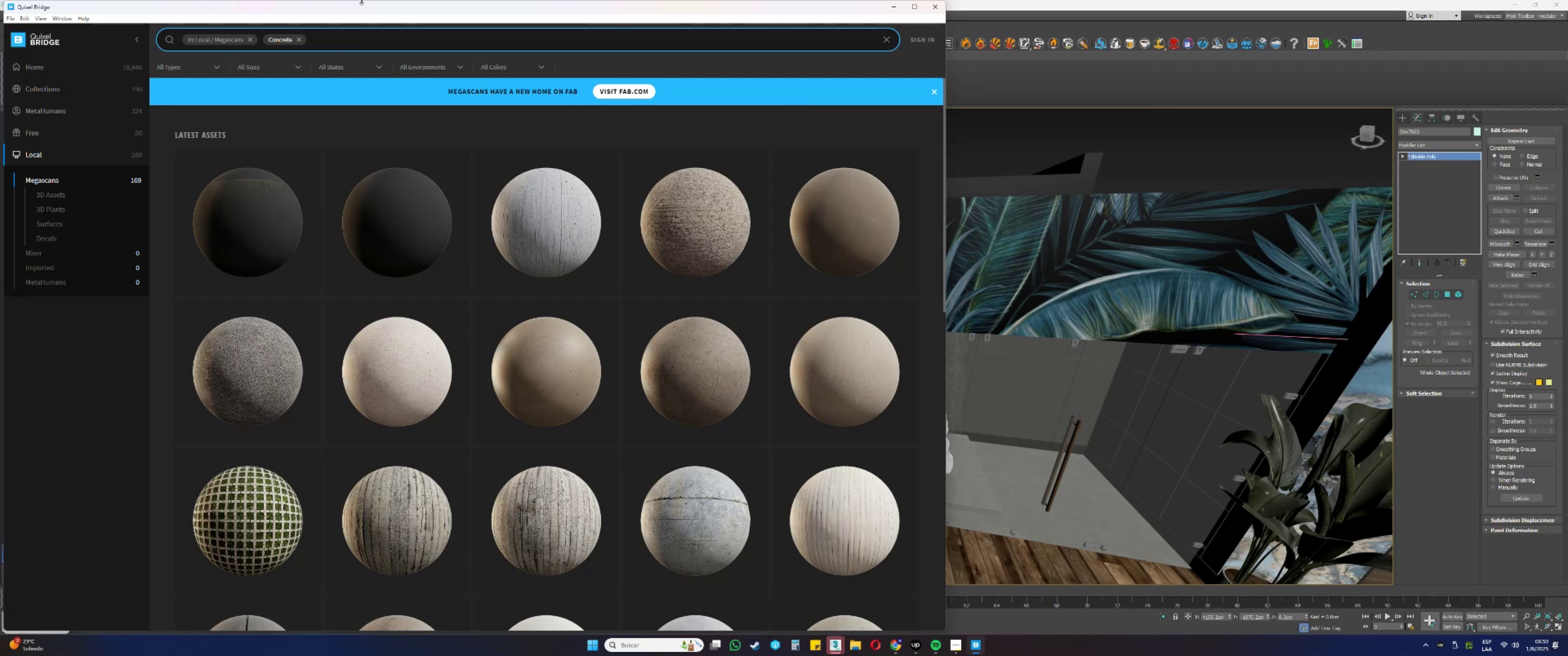 
left_click([891, 10])
 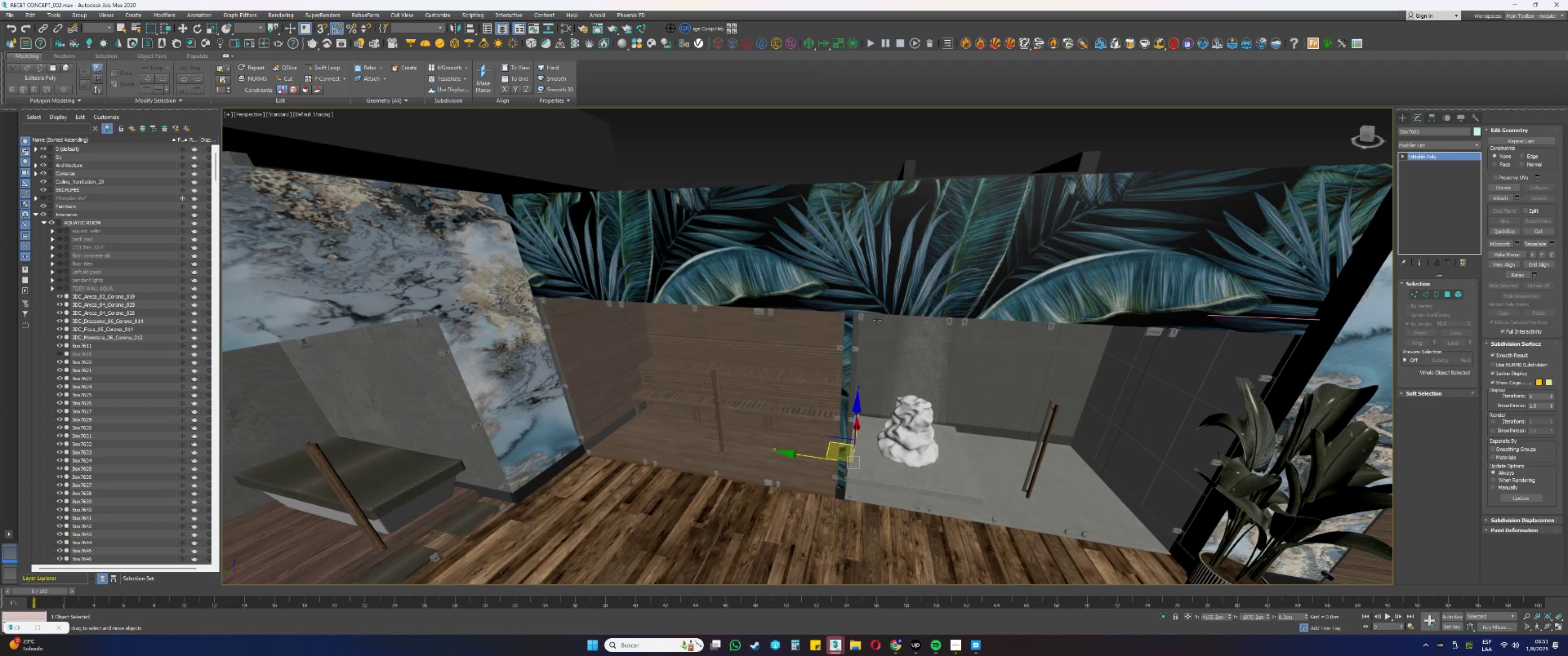 
wait(20.64)
 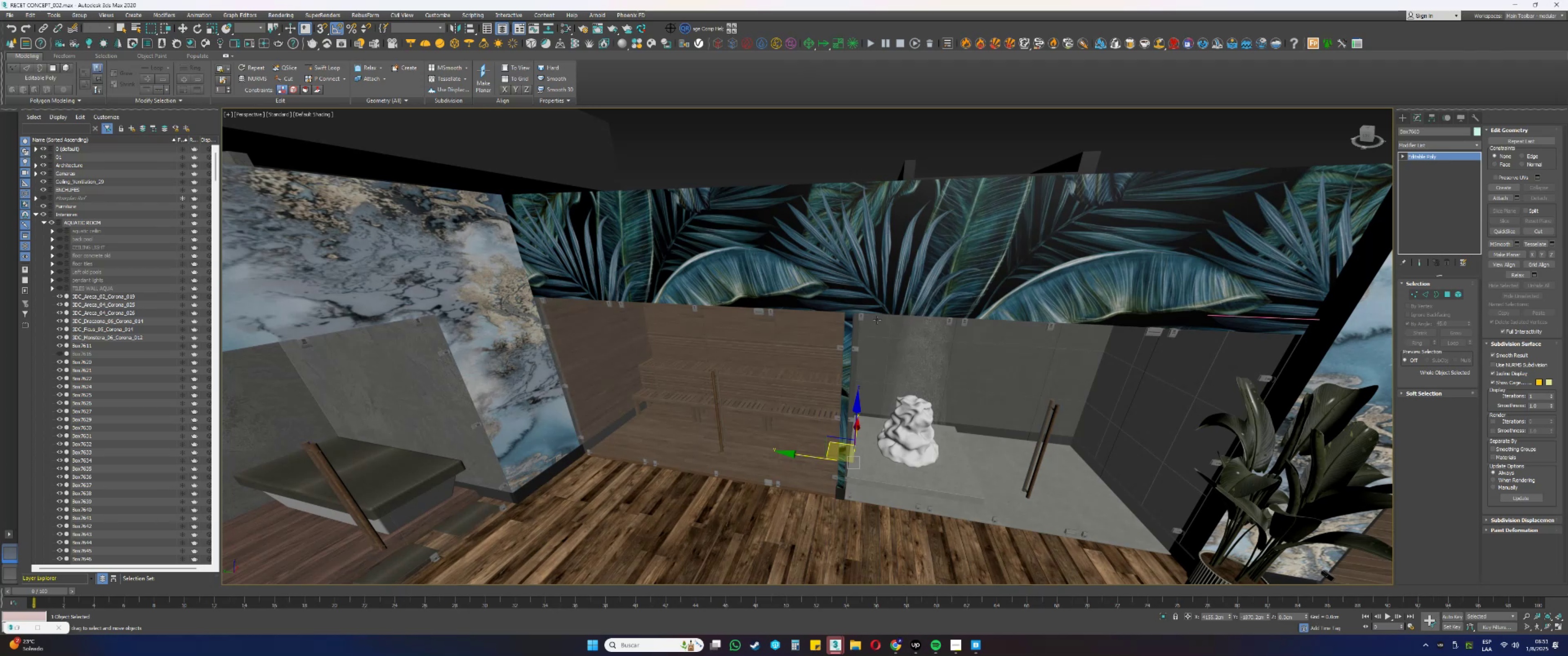 
scroll: coordinate [841, 323], scroll_direction: down, amount: 1.0
 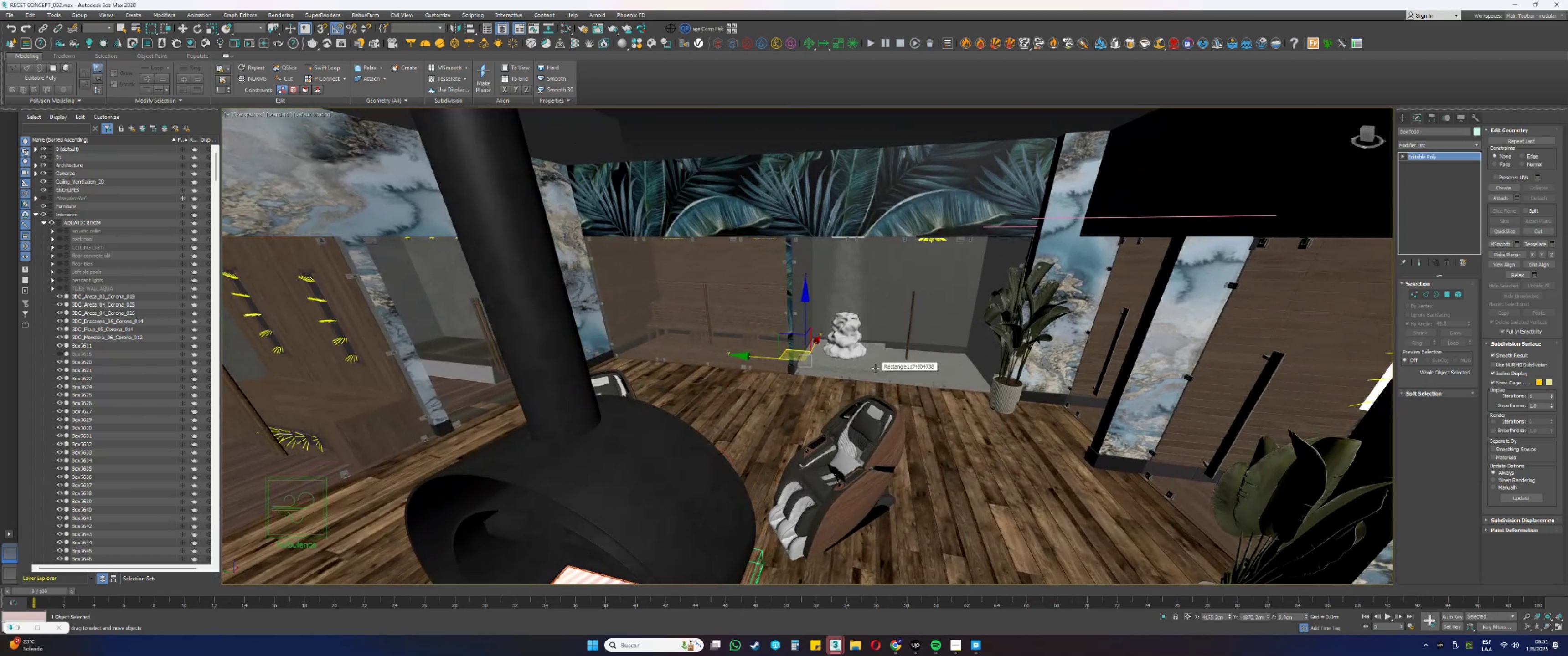 
wait(11.63)
 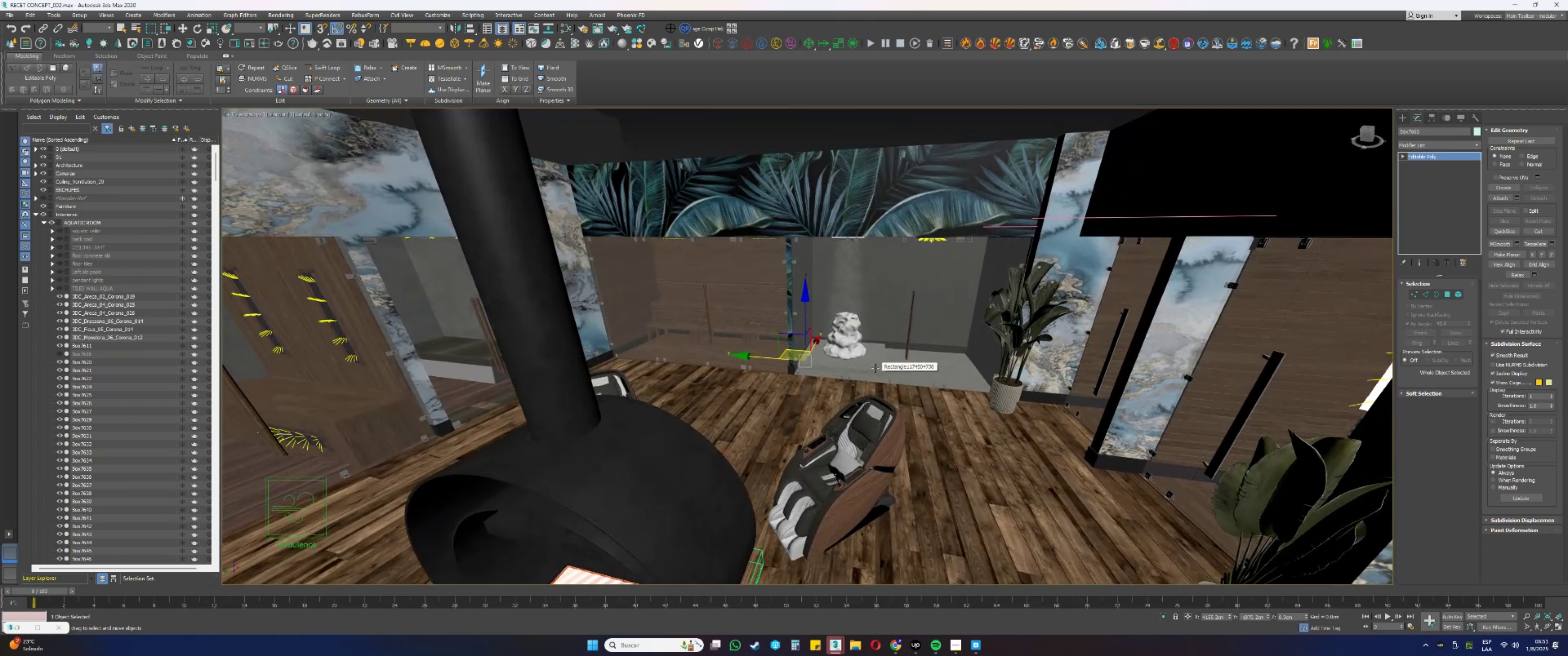 
left_click([1420, 191])
 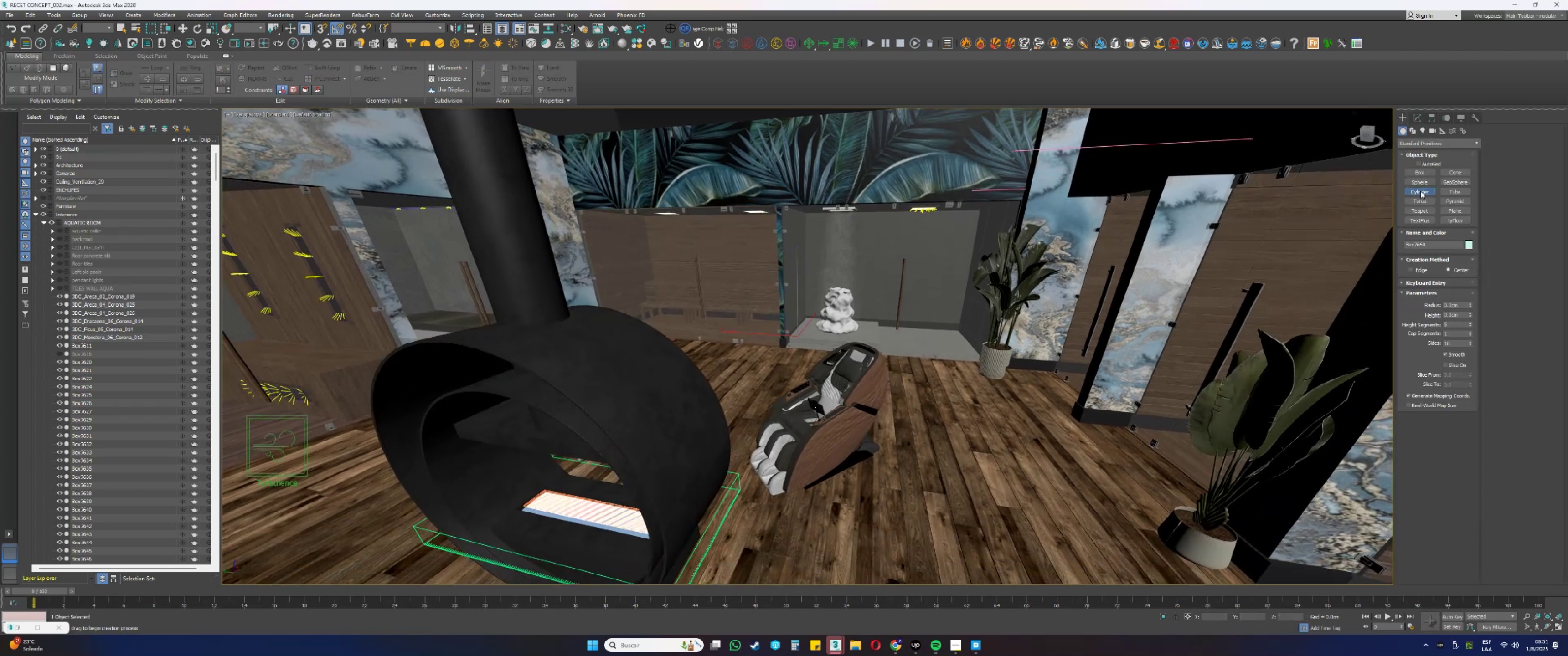 
left_click_drag(start_coordinate=[891, 511], to_coordinate=[898, 521])
 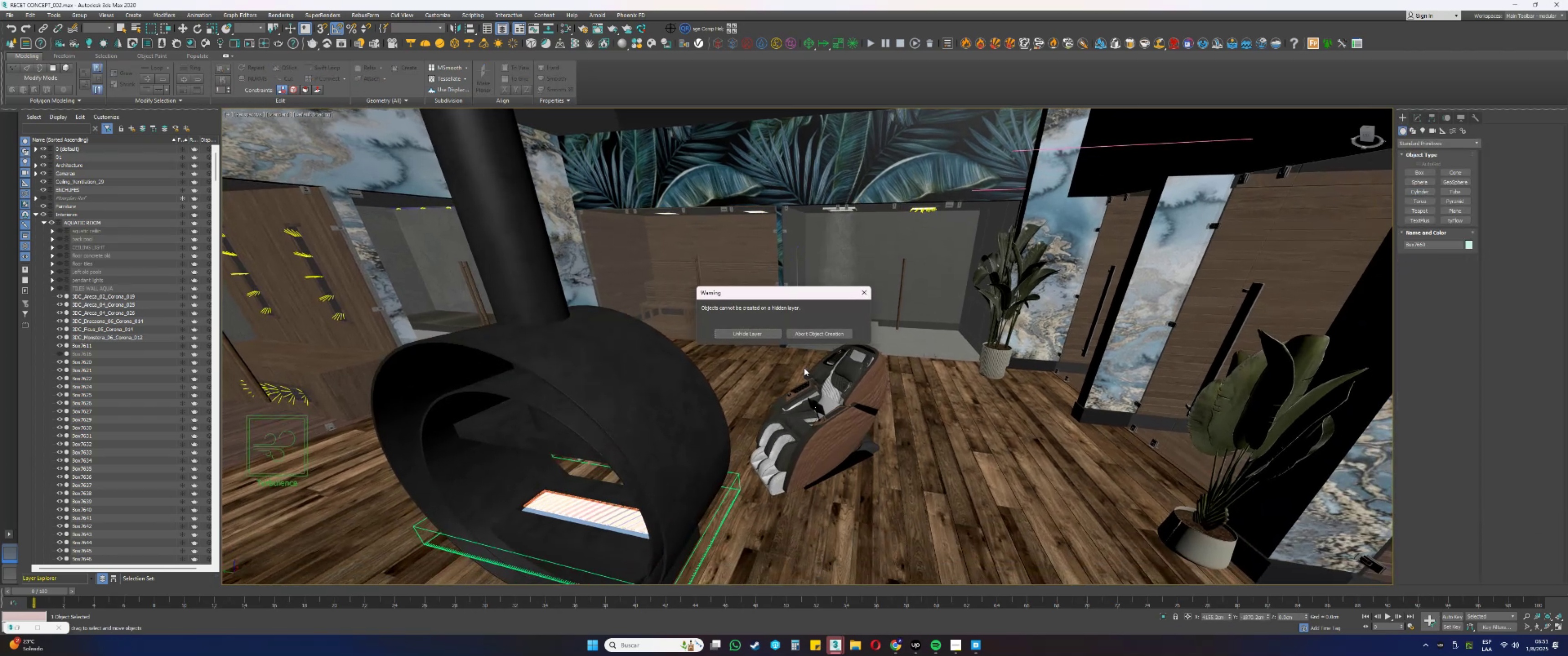 
key(Escape)
 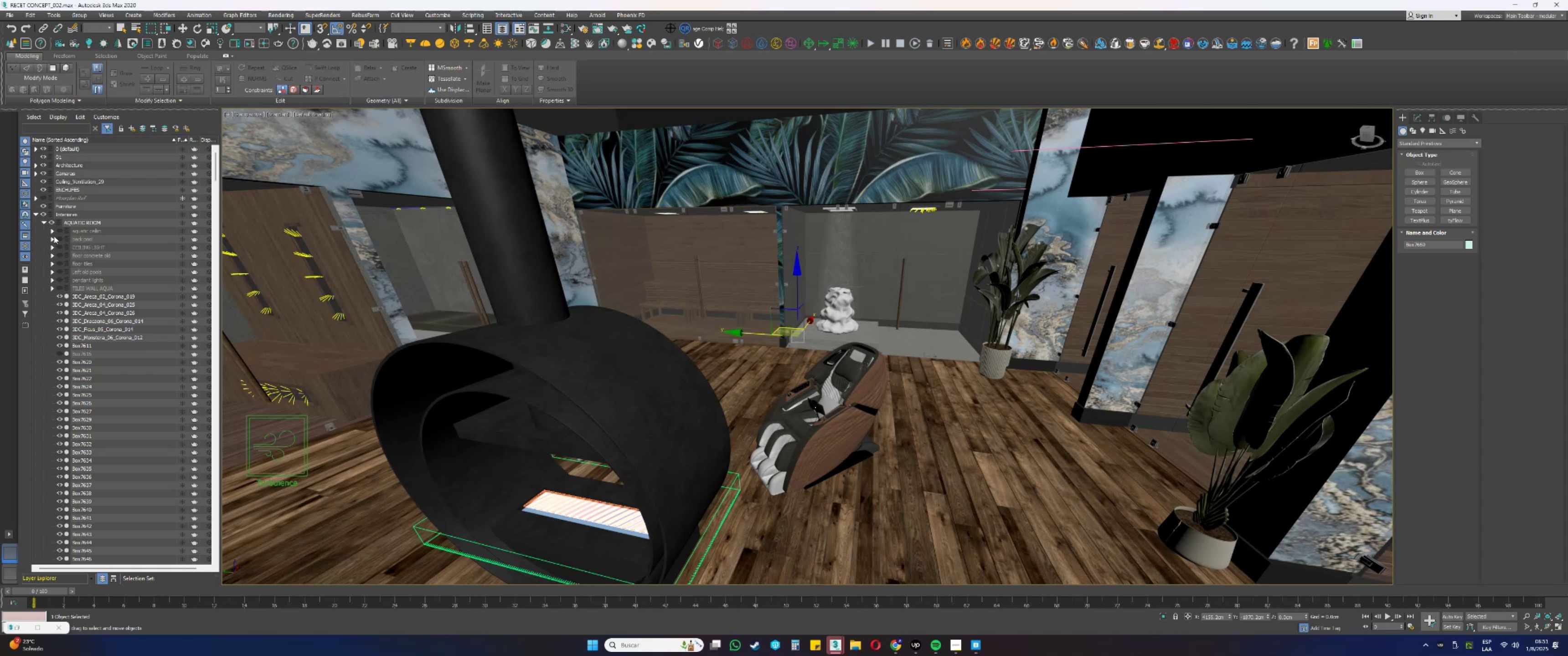 
left_click([41, 224])
 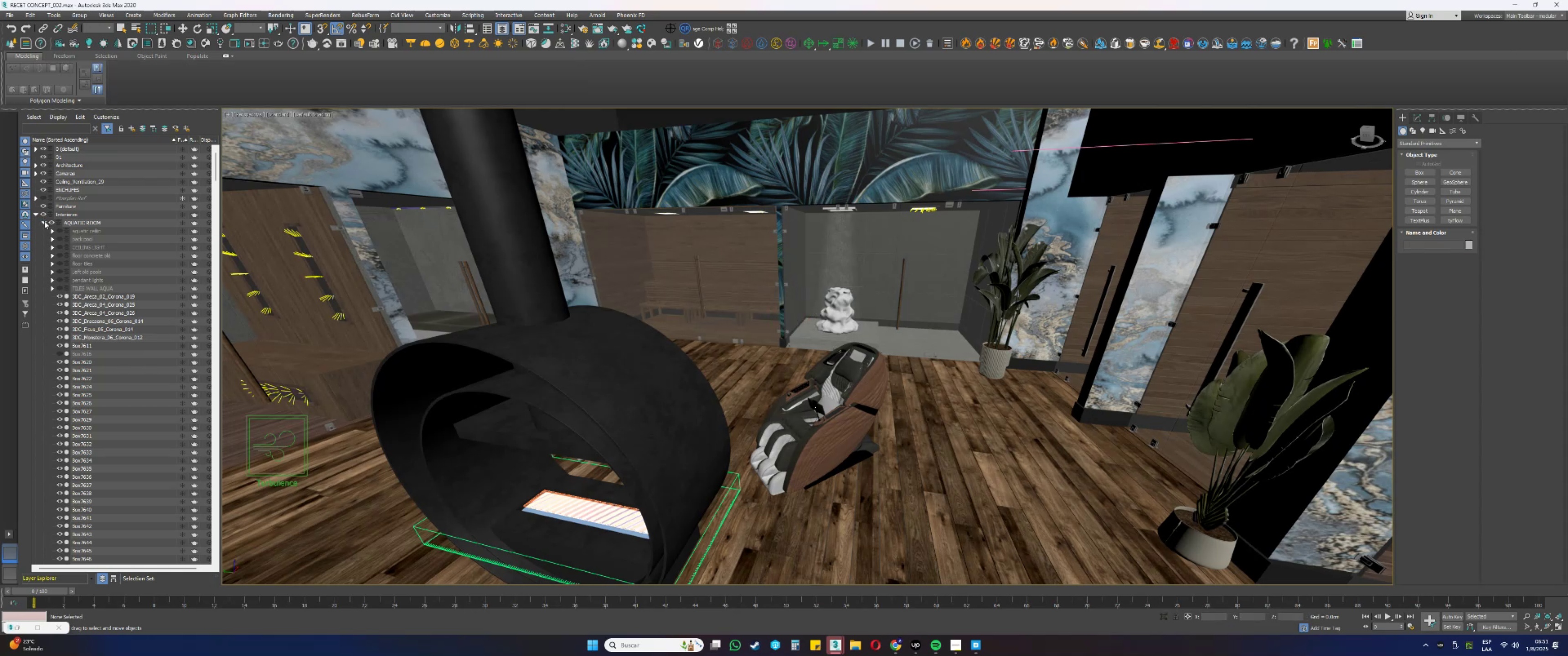 
left_click([44, 221])
 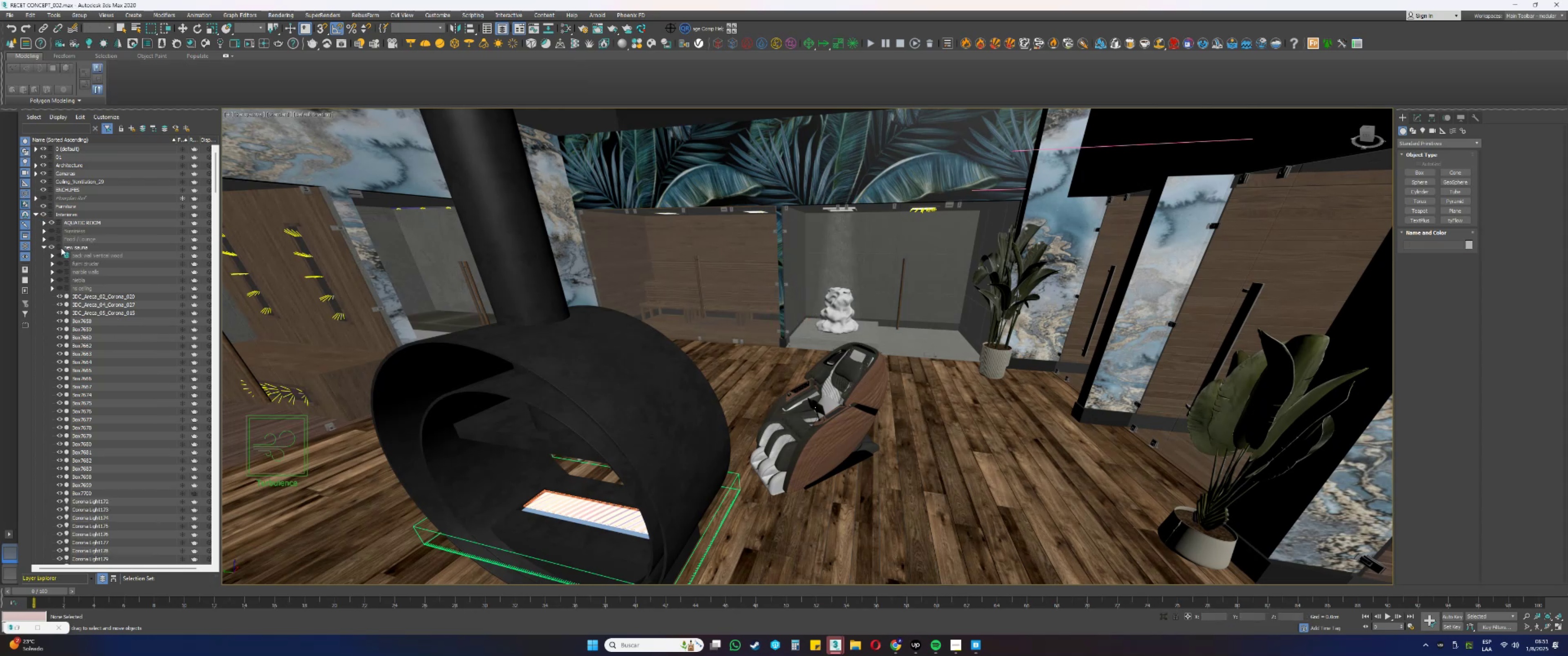 
left_click([57, 247])
 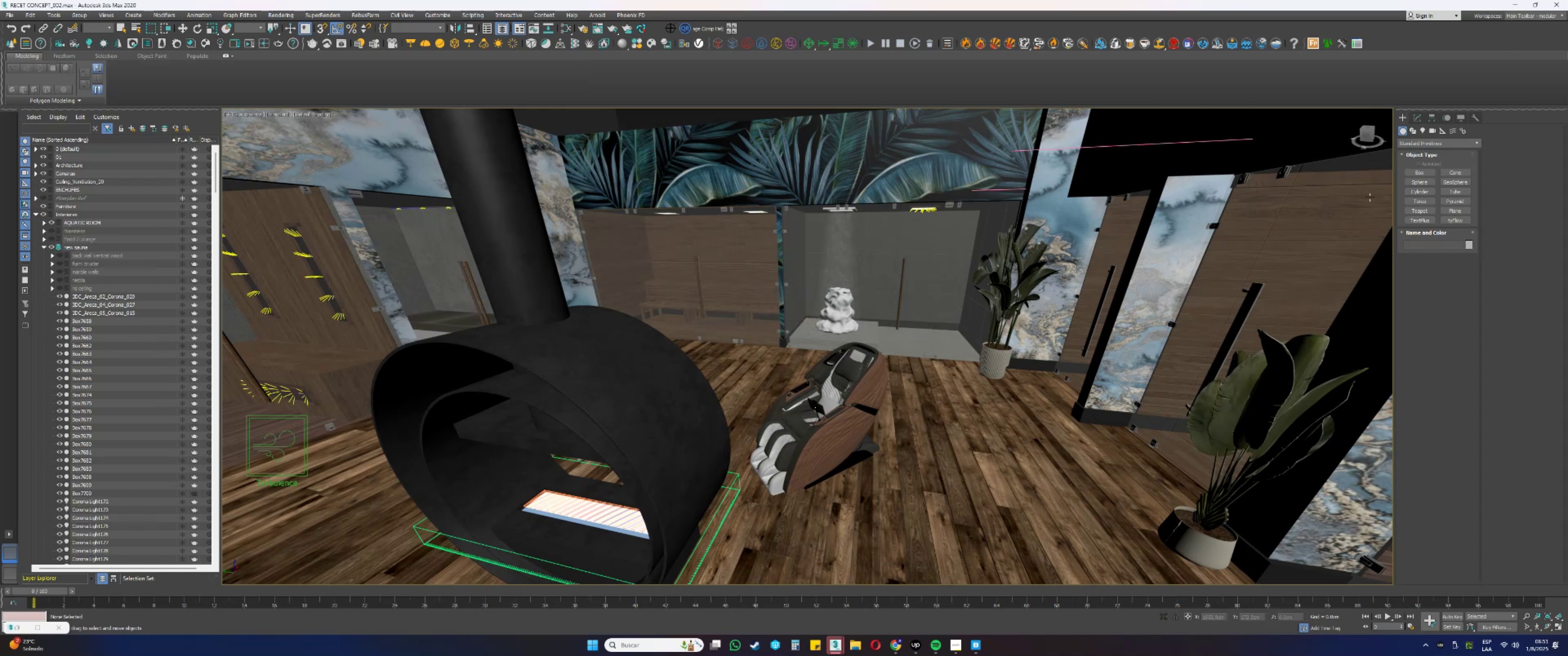 
left_click([1429, 184])
 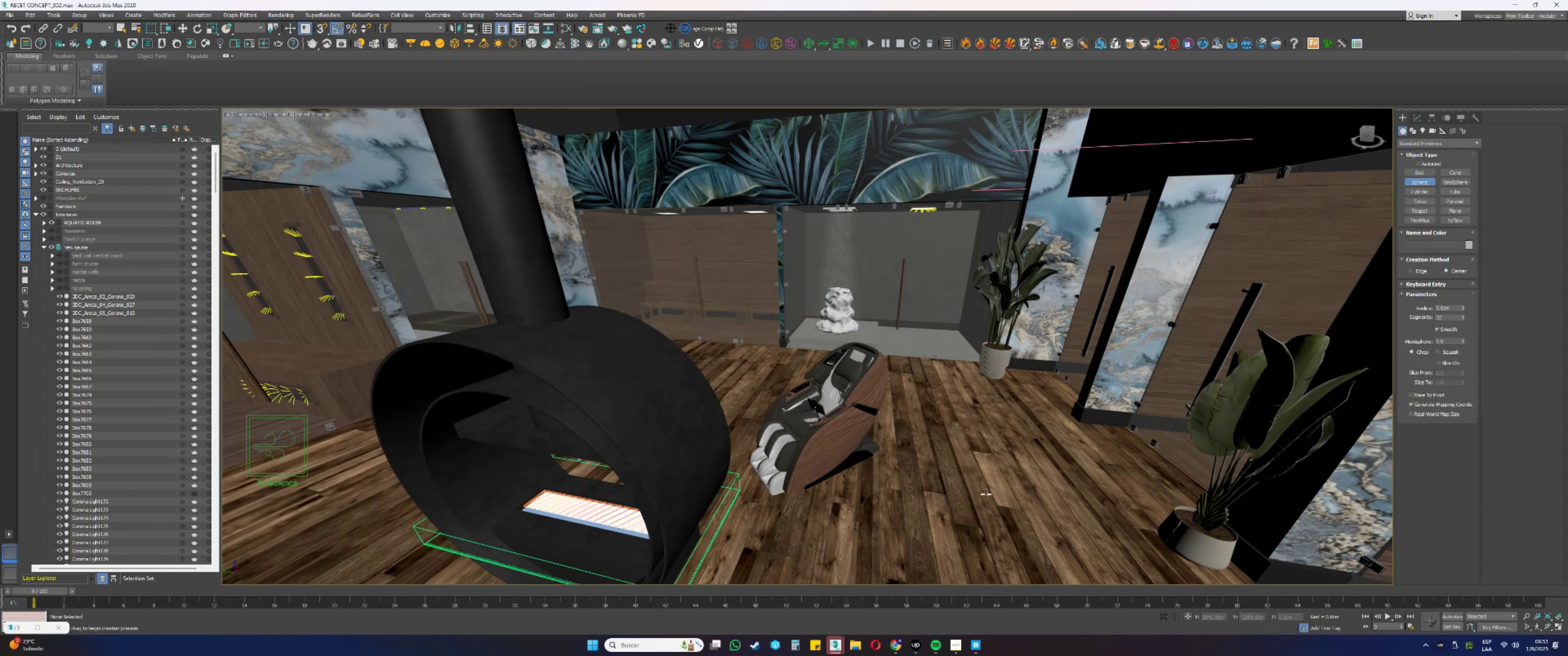 
left_click_drag(start_coordinate=[964, 503], to_coordinate=[990, 534])
 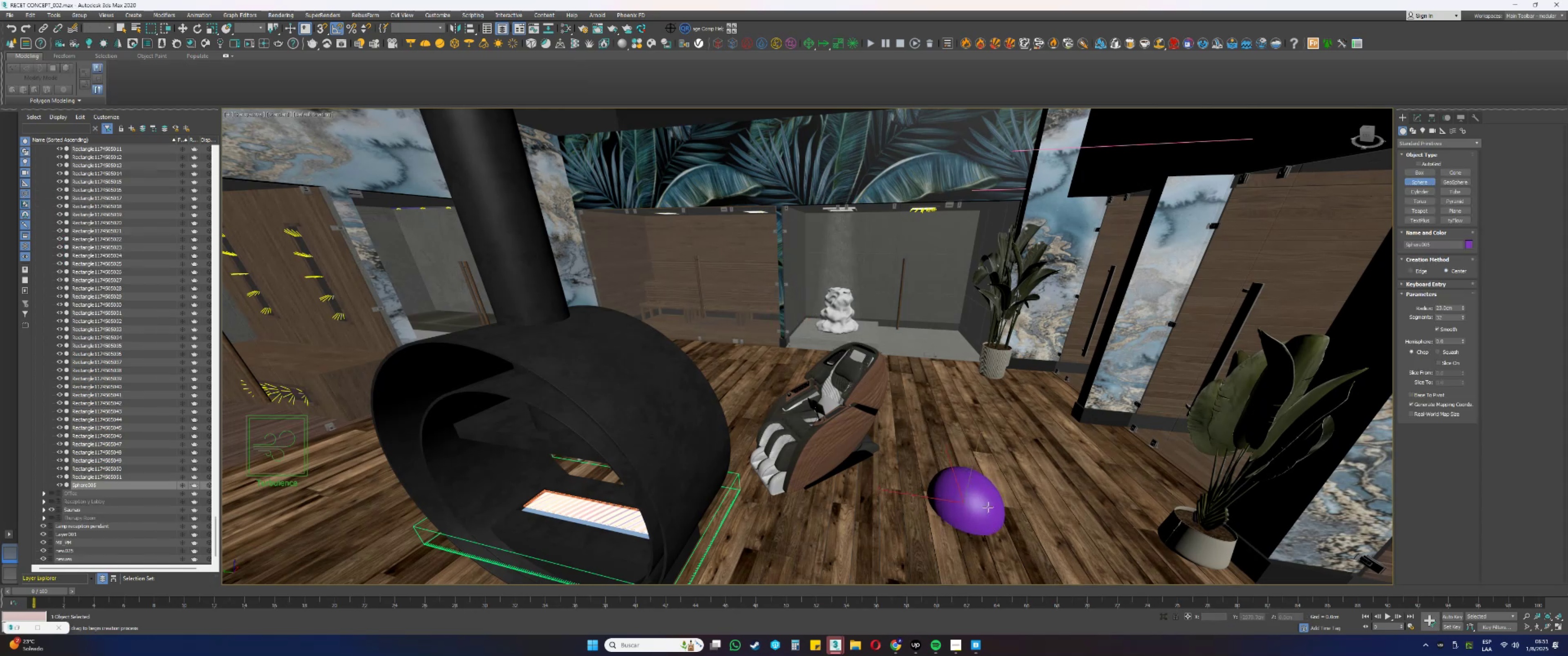 
right_click([989, 497])
 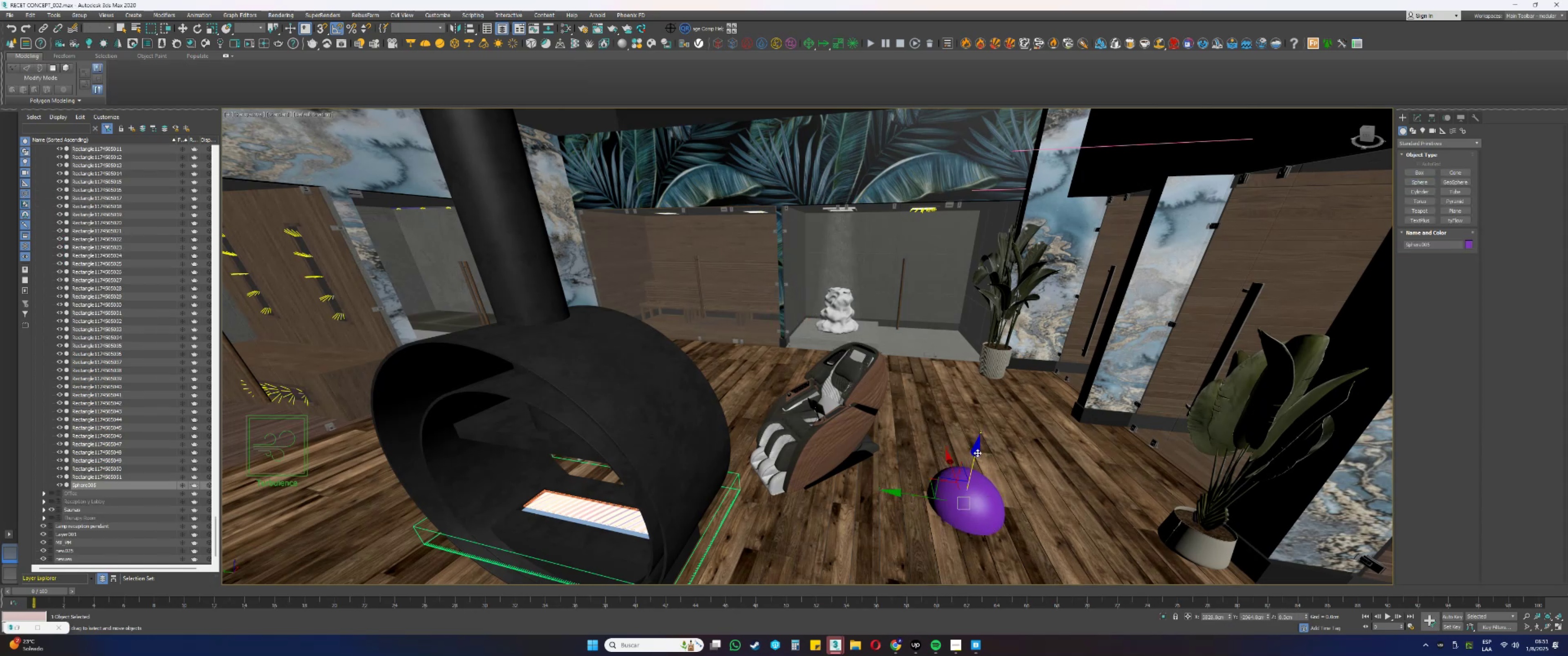 
left_click_drag(start_coordinate=[977, 452], to_coordinate=[1026, 305])
 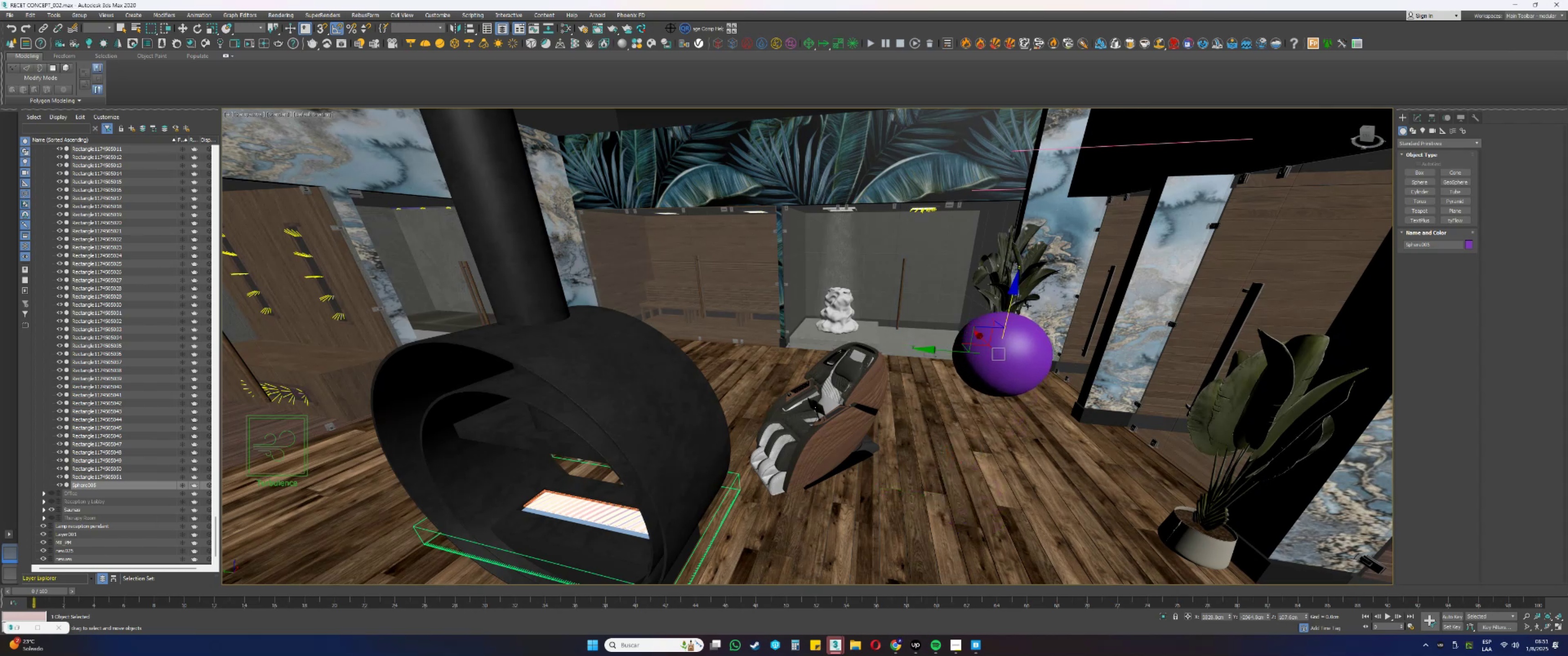 
type(tz)
 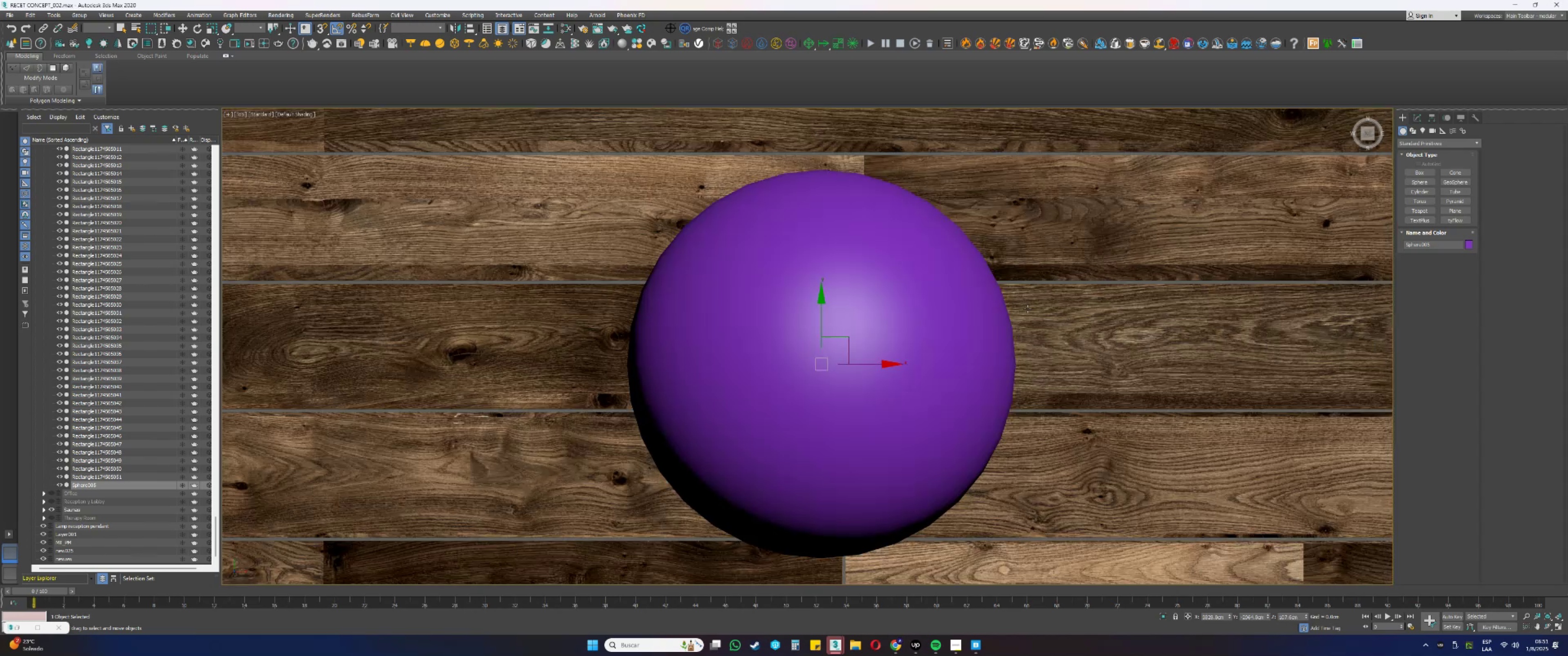 
scroll: coordinate [817, 387], scroll_direction: down, amount: 11.0
 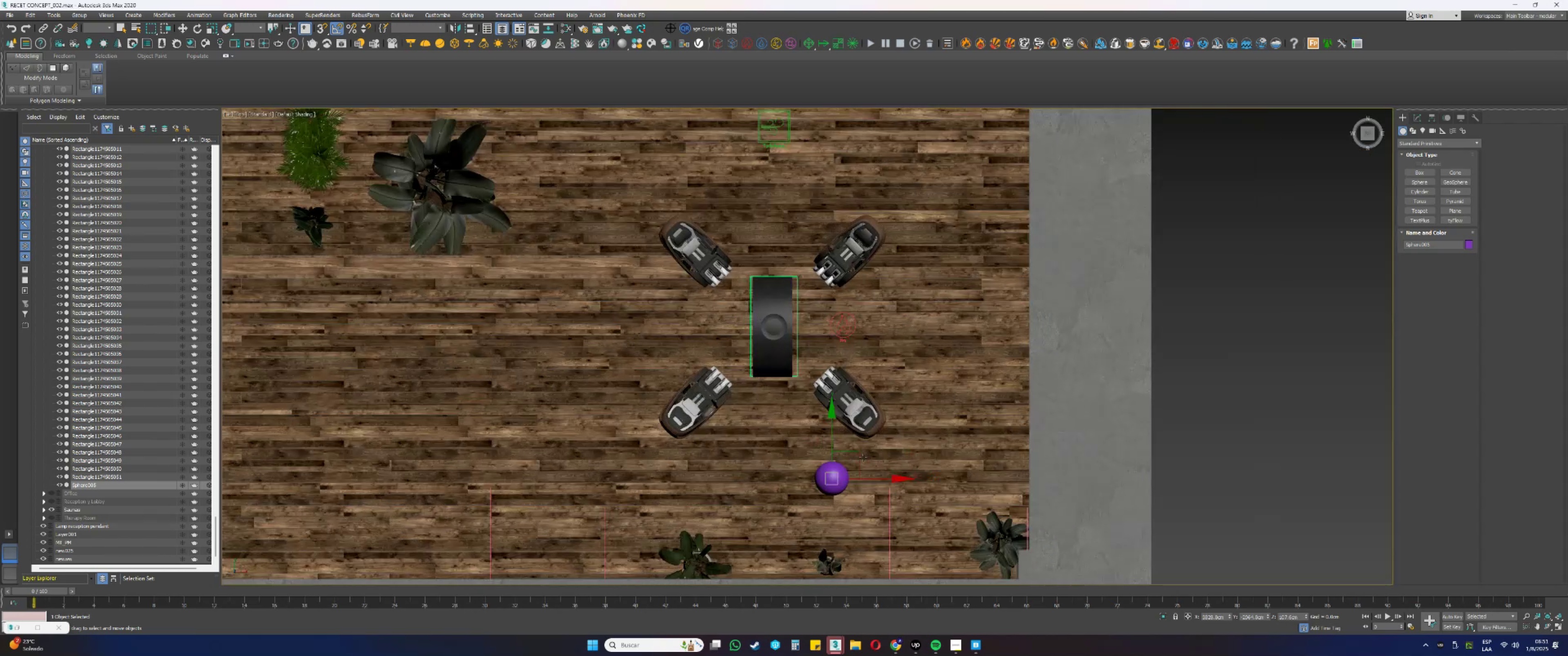 
left_click_drag(start_coordinate=[859, 456], to_coordinate=[727, 329])
 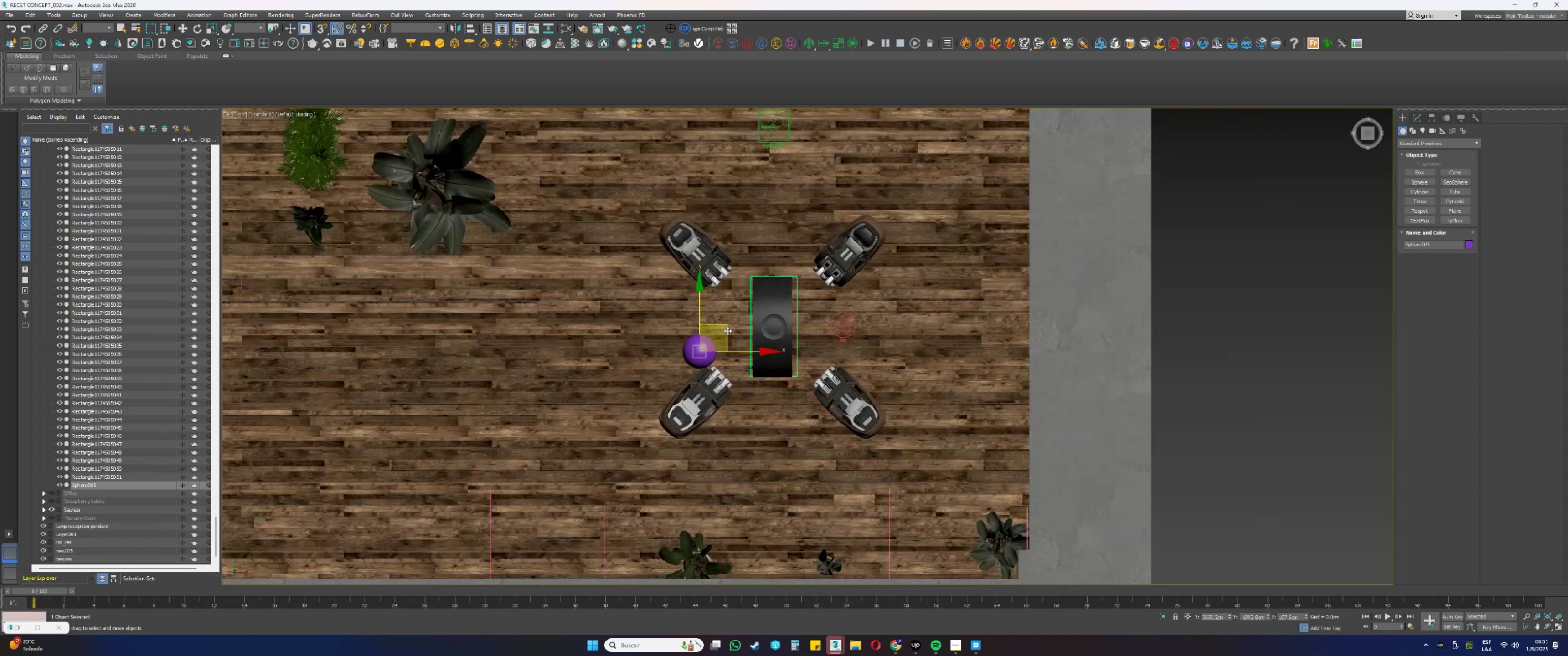 
type(pz)
 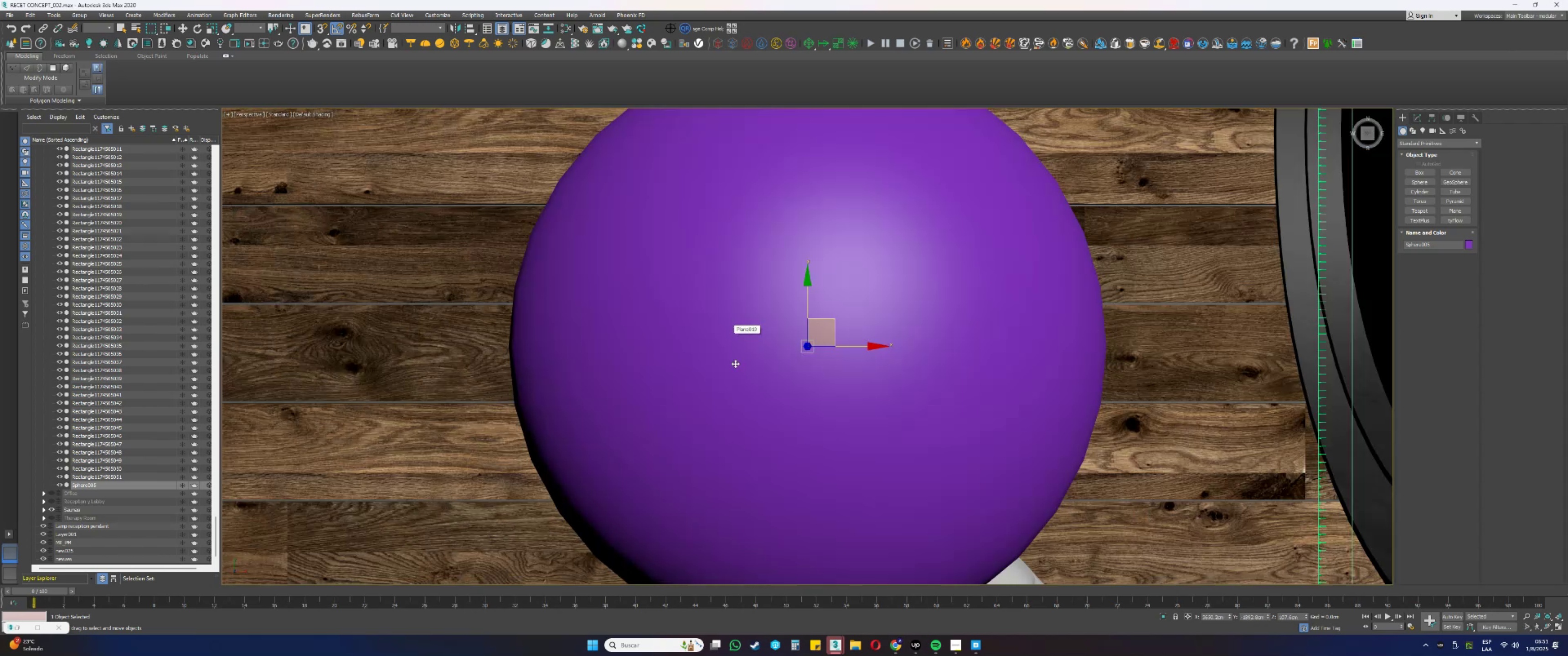 
hold_key(key=AltLeft, duration=0.47)
 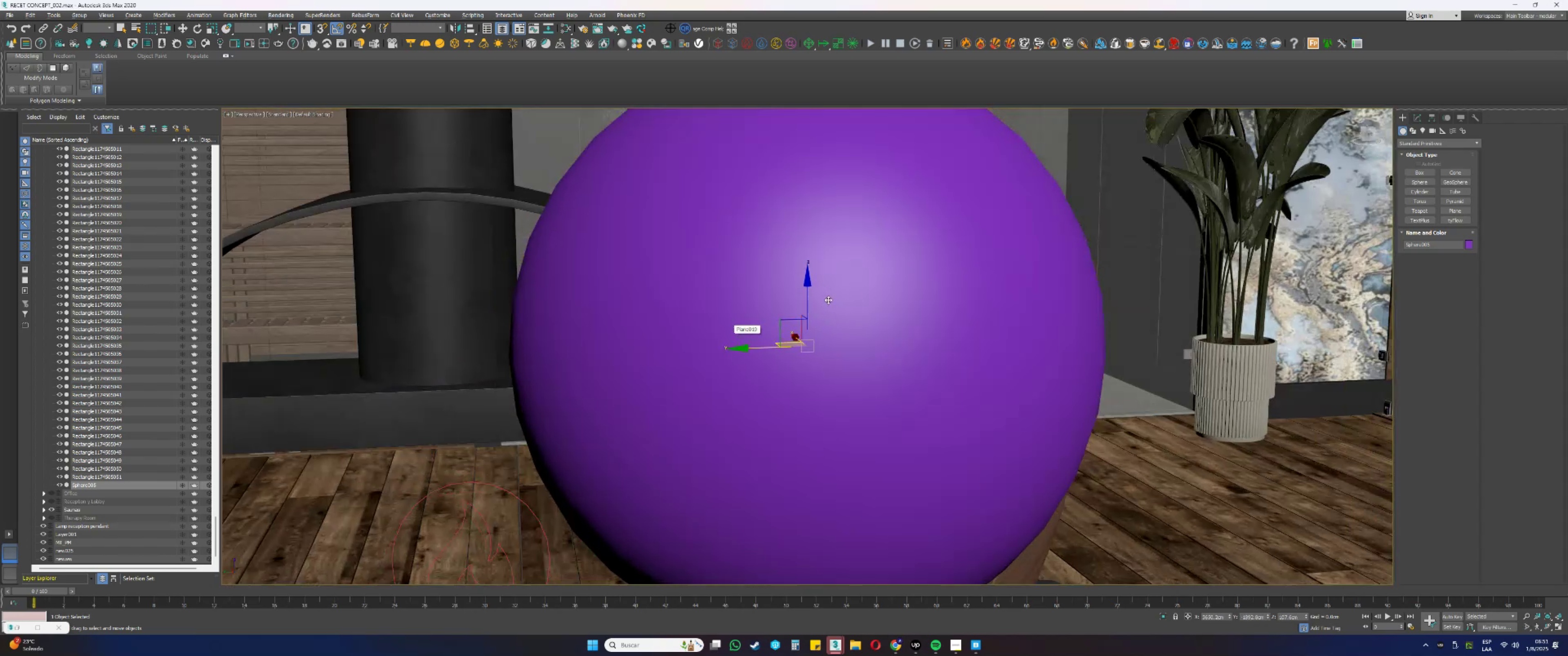 
scroll: coordinate [830, 292], scroll_direction: down, amount: 5.0
 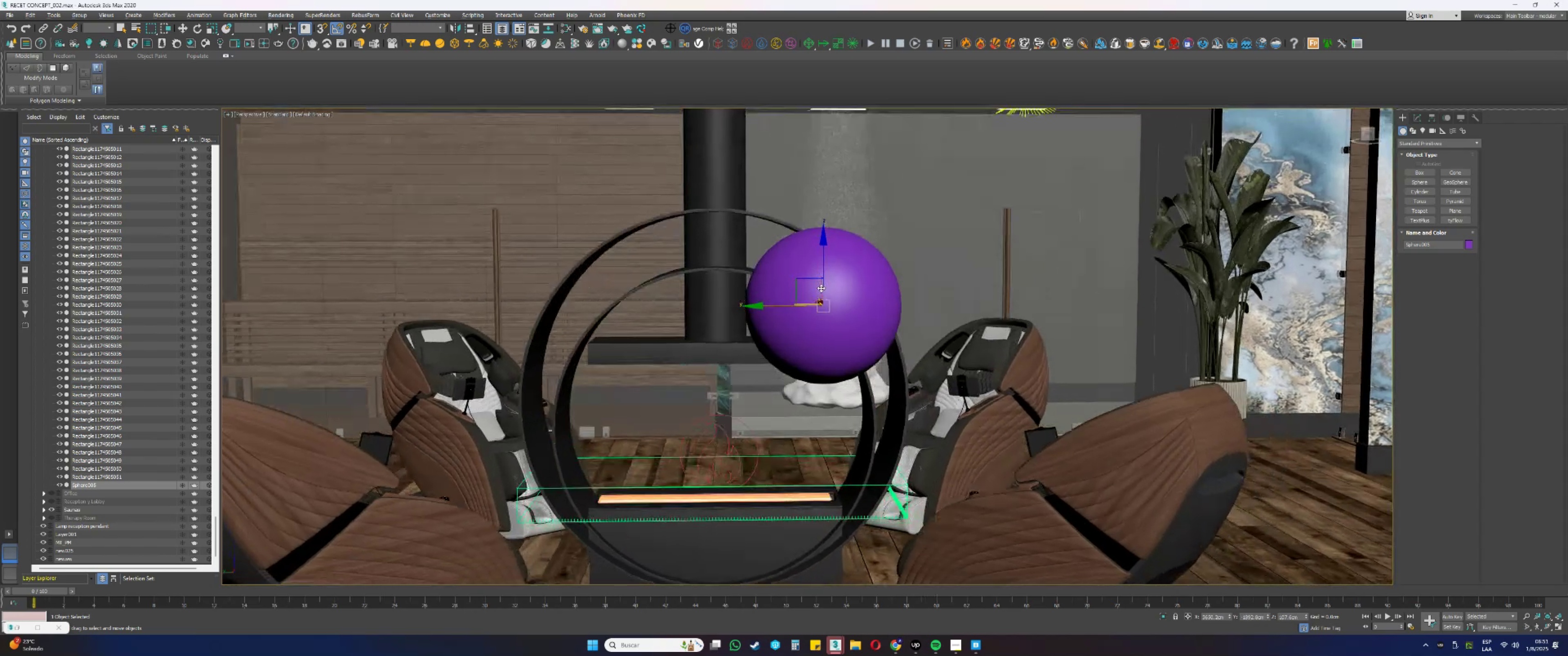 
hold_key(key=AltLeft, duration=0.45)
 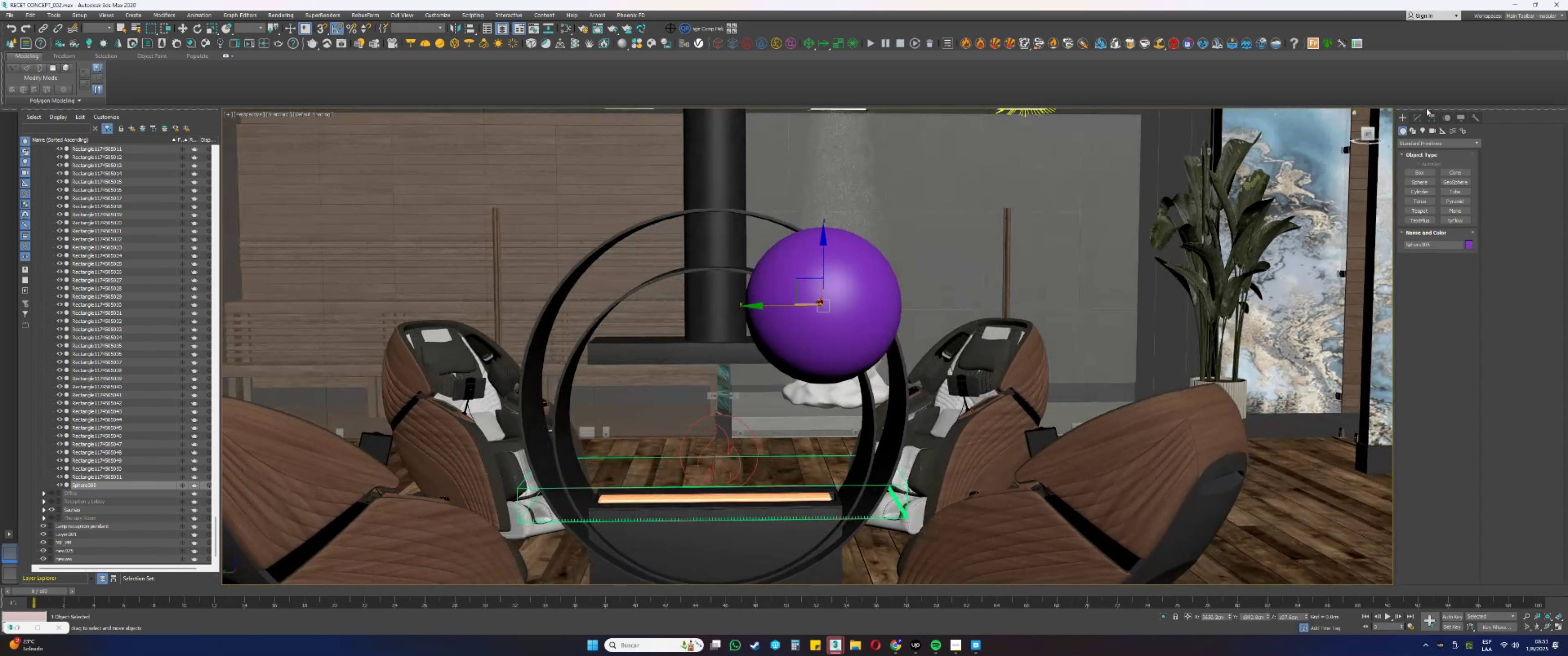 
left_click([1418, 117])
 